 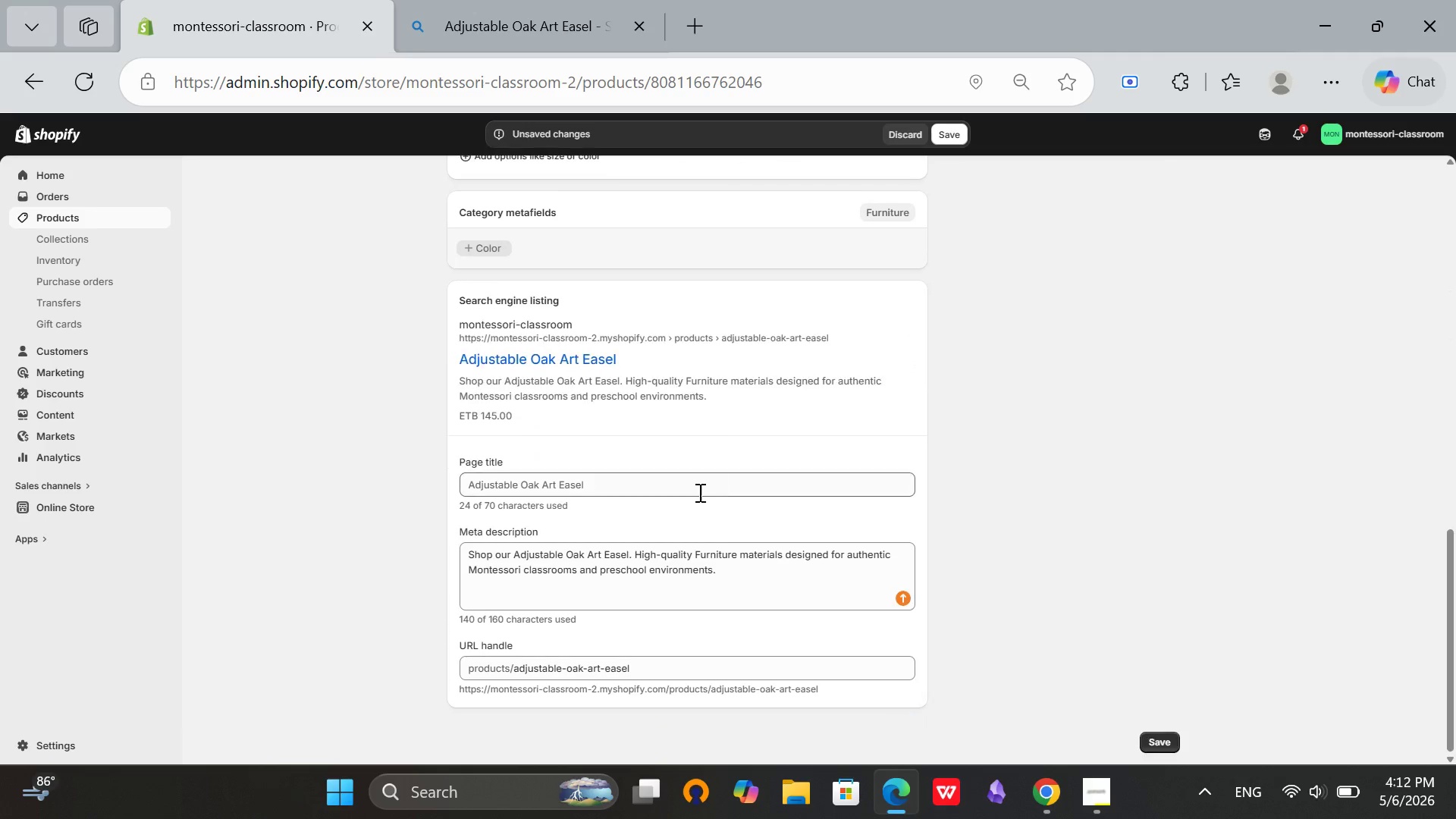 
left_click([705, 485])
 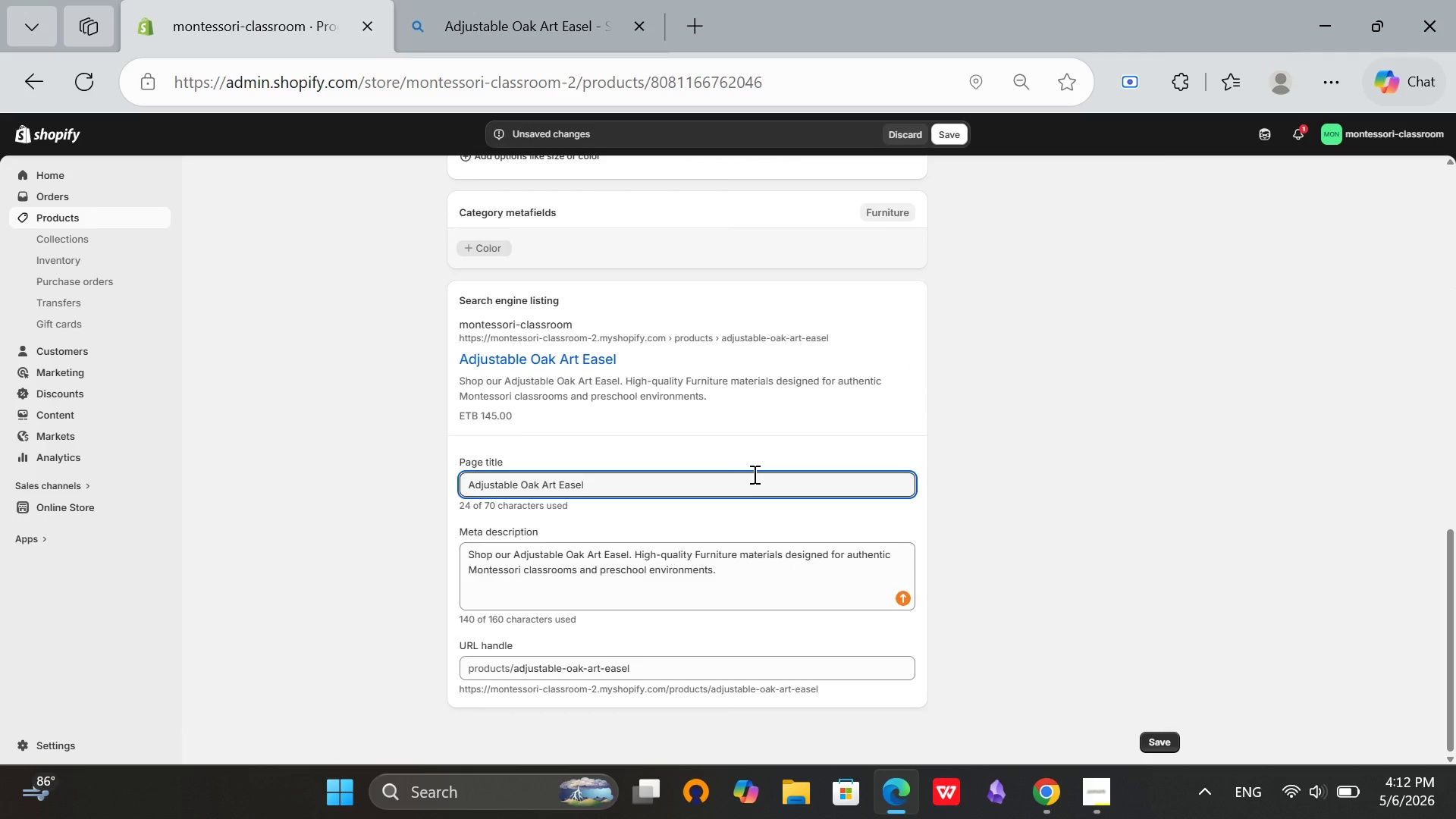 
type( Z)
key(Backspace)
type([Break] Double-Sided Montessori Easel)
 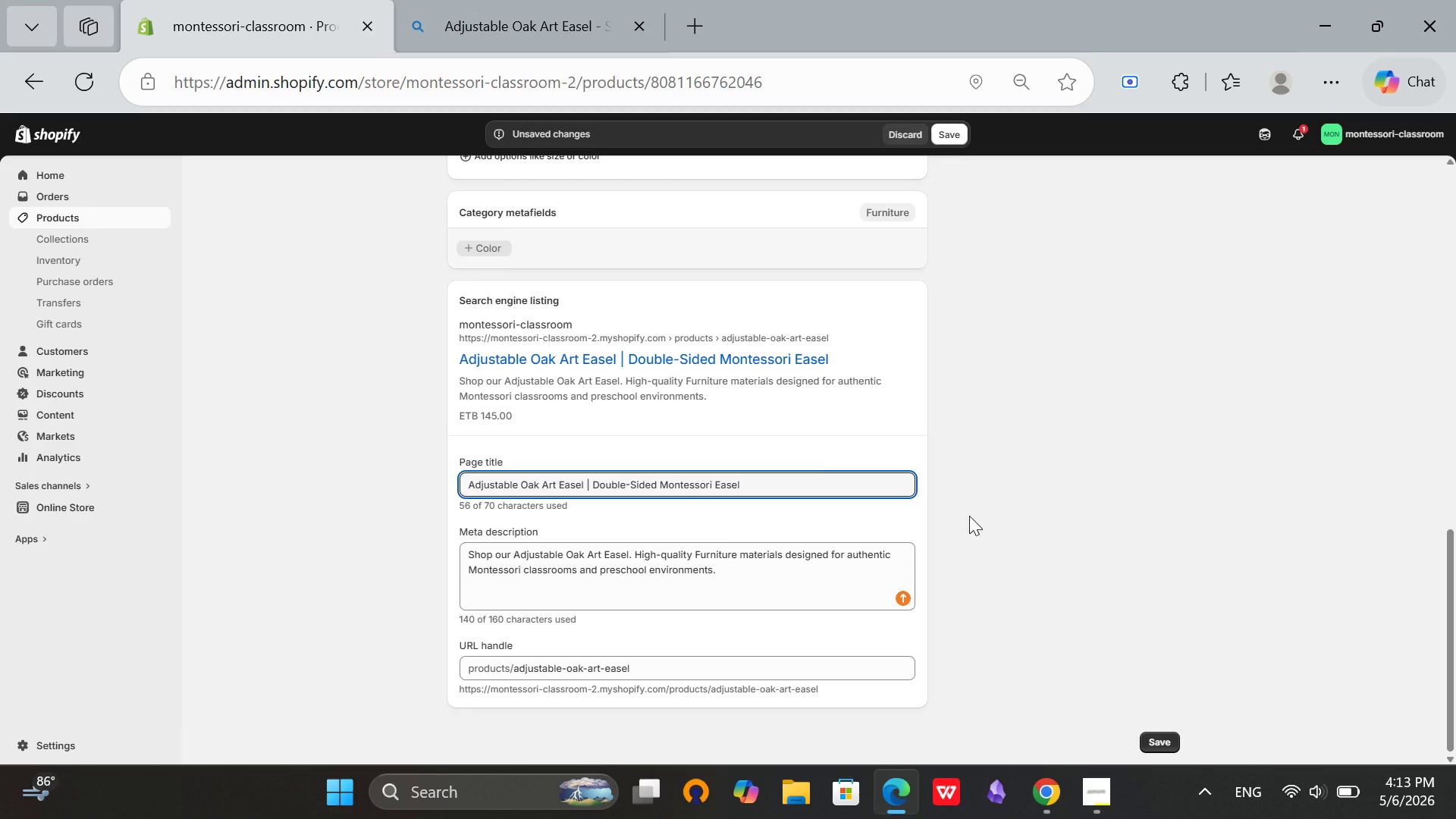 
left_click_drag(start_coordinate=[979, 492], to_coordinate=[986, 490])
 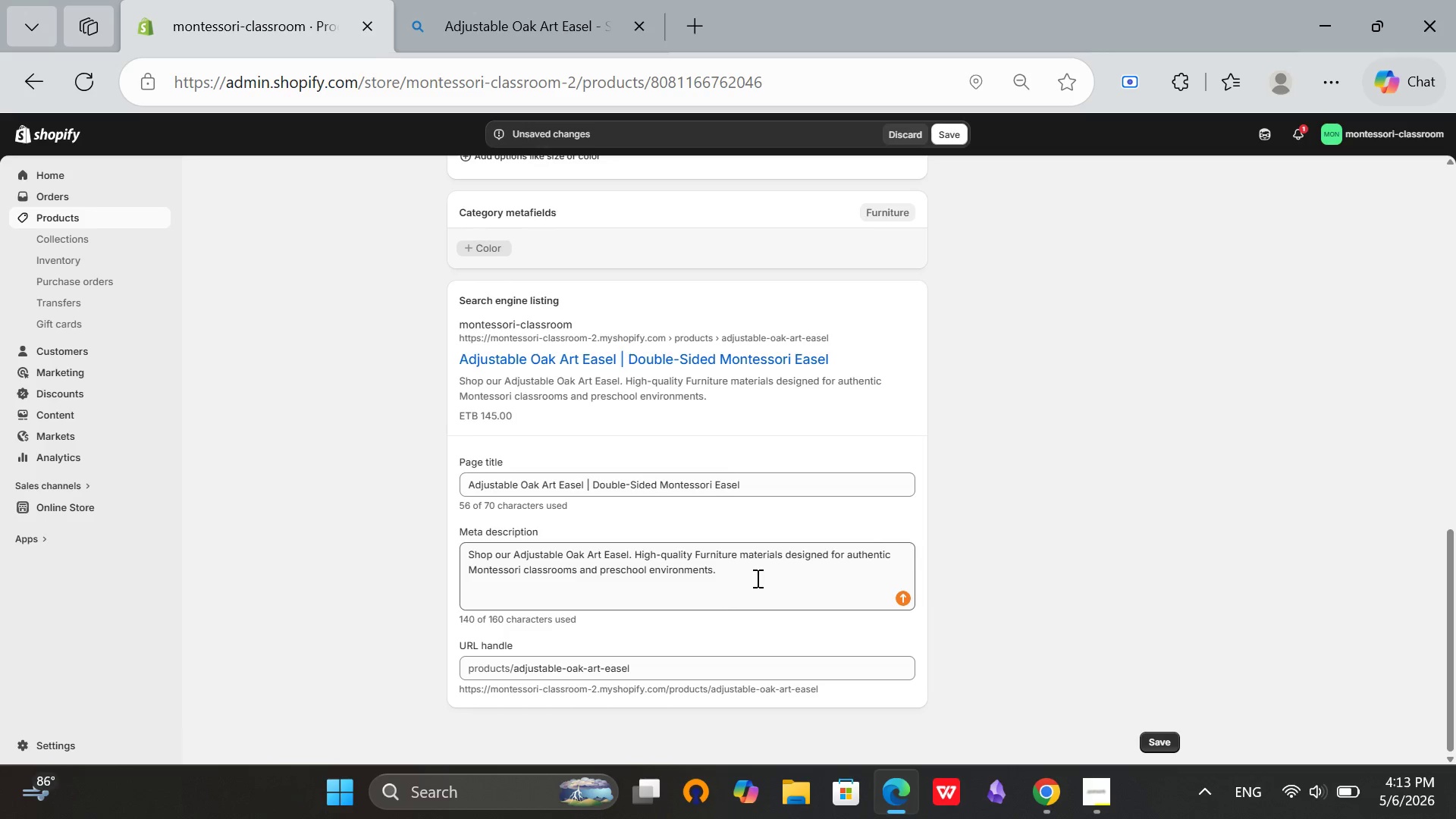 
scroll: coordinate [764, 574], scroll_direction: up, amount: 4.0
 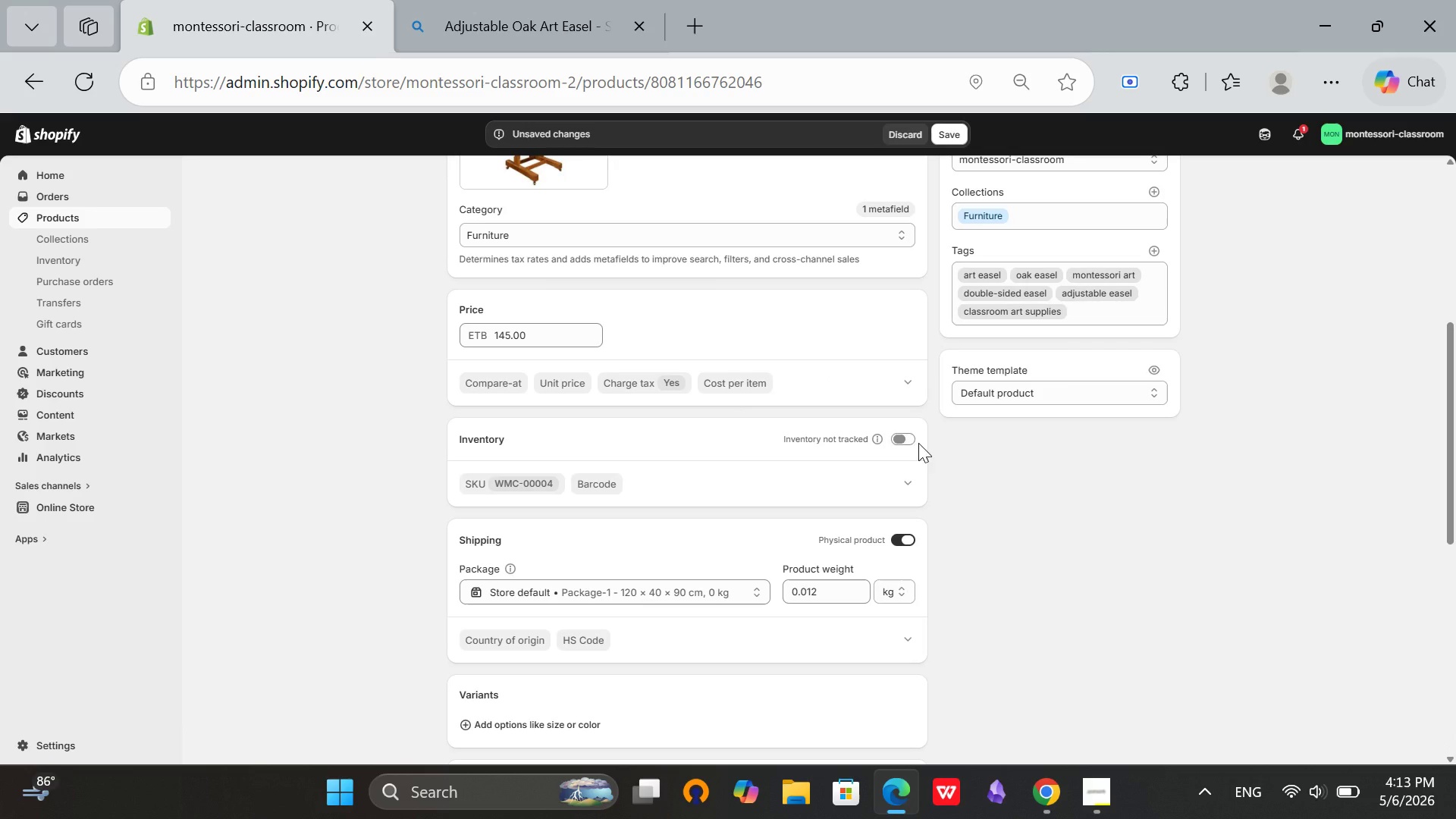 
left_click([893, 442])
 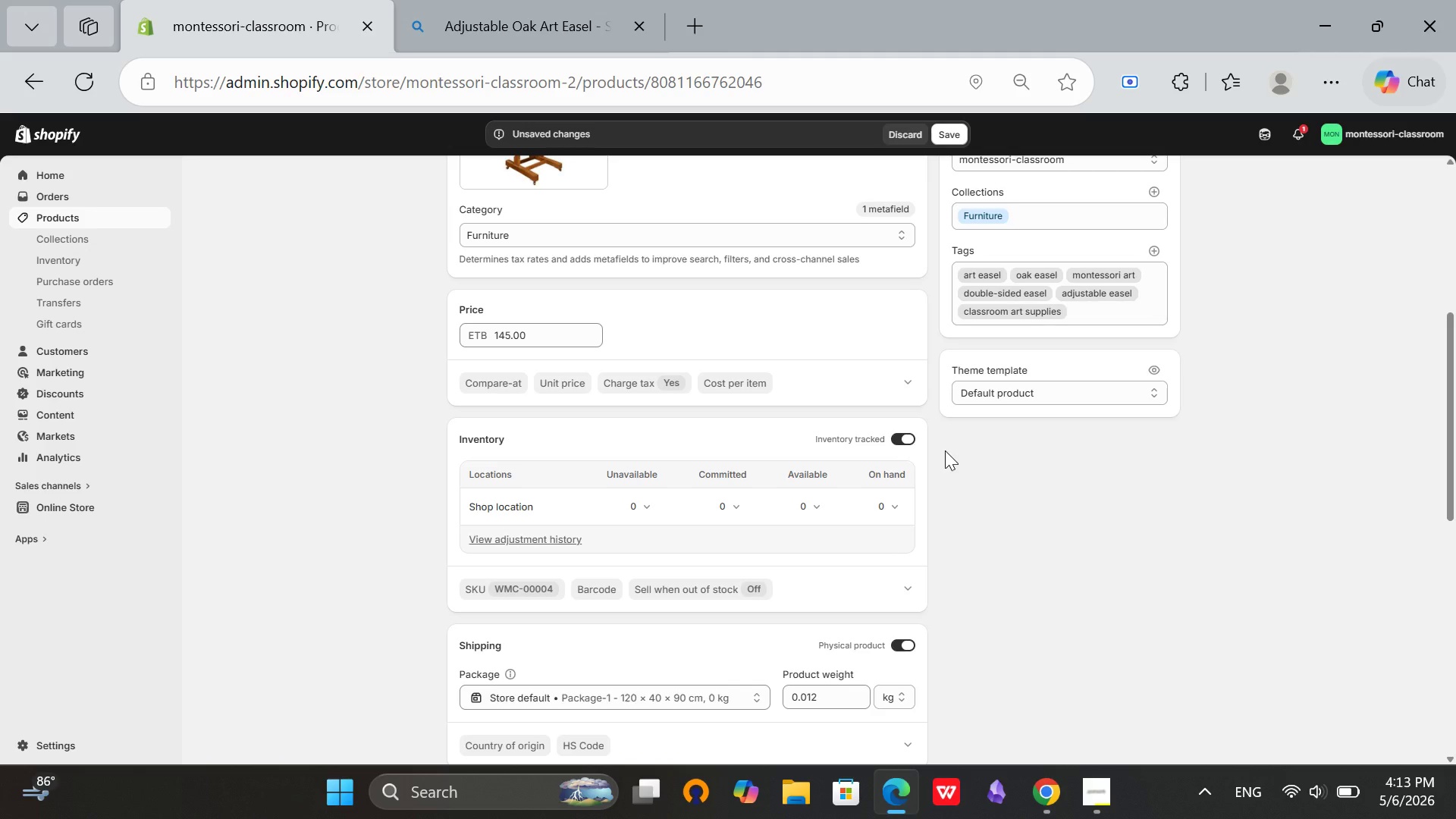 
wait(5.95)
 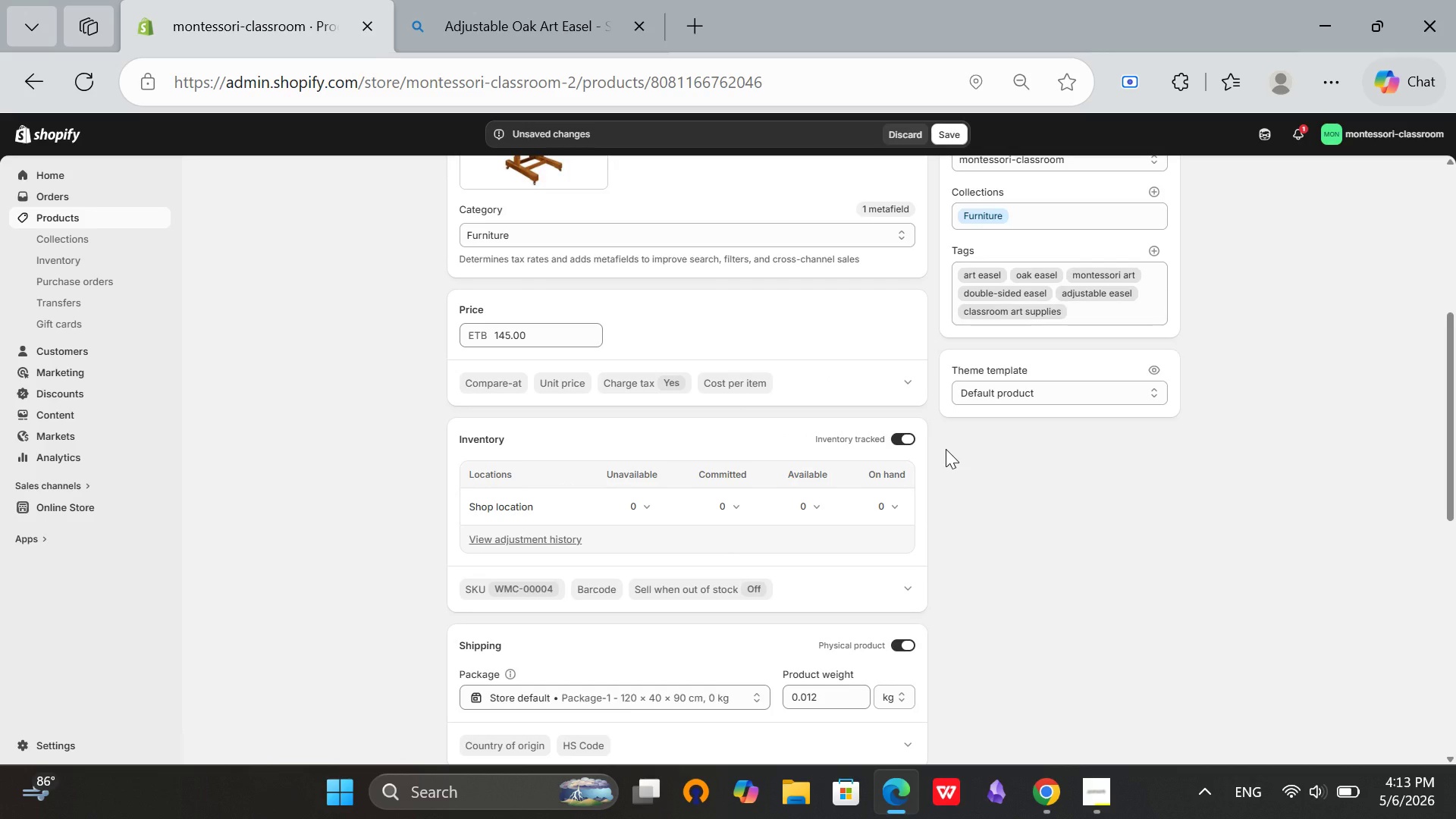 
left_click([816, 504])
 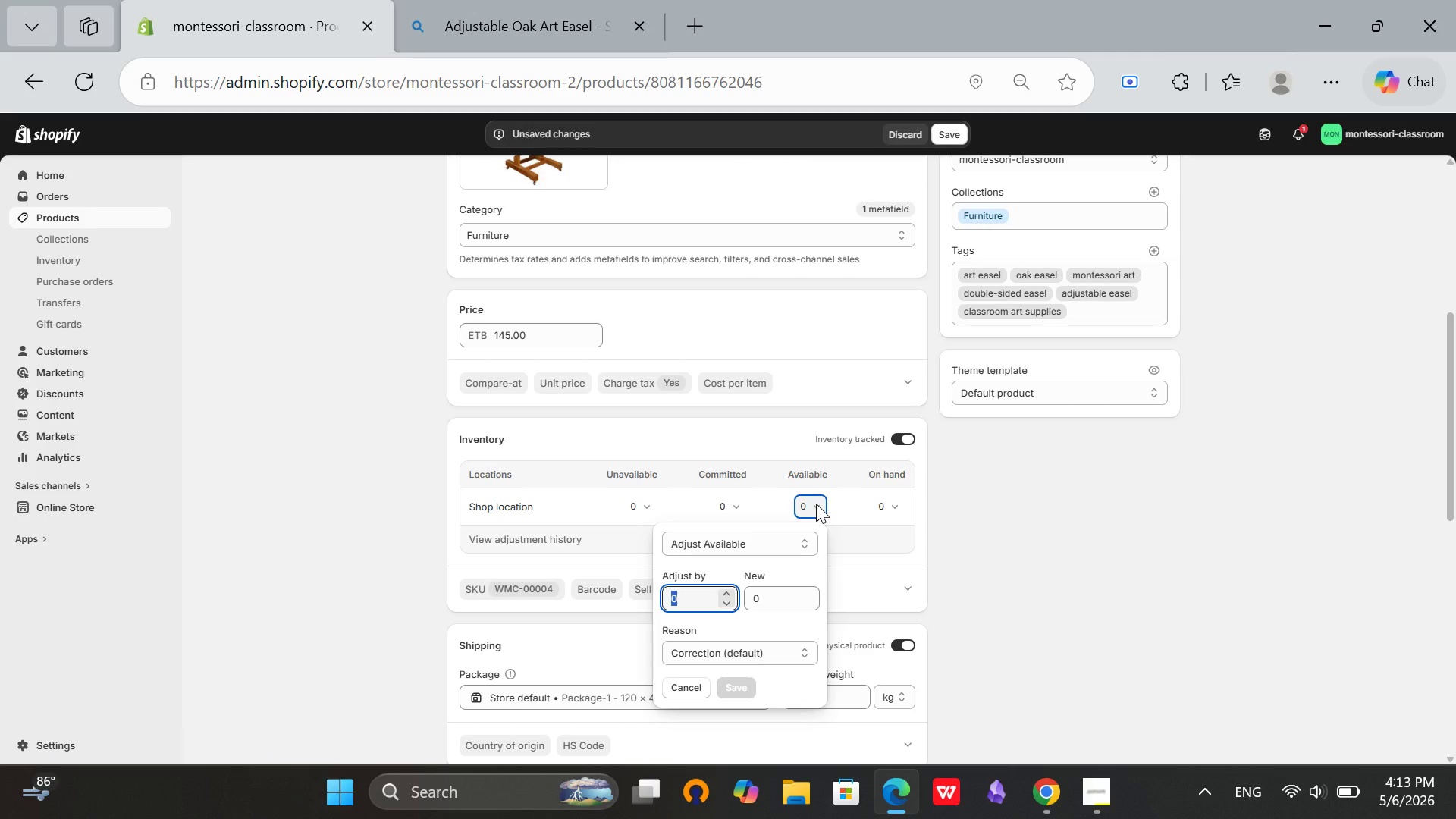 
key(8)
 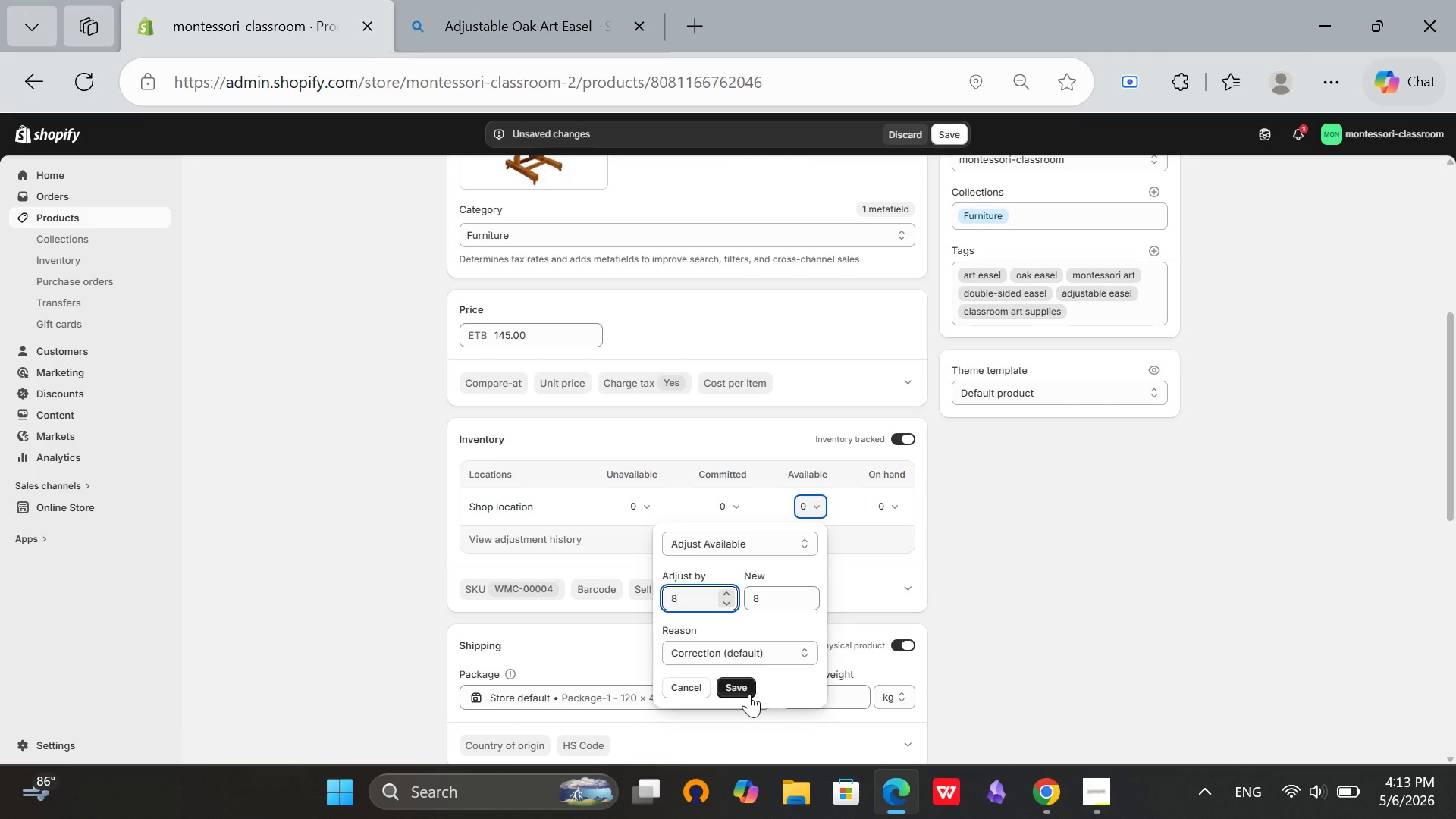 
left_click([748, 694])
 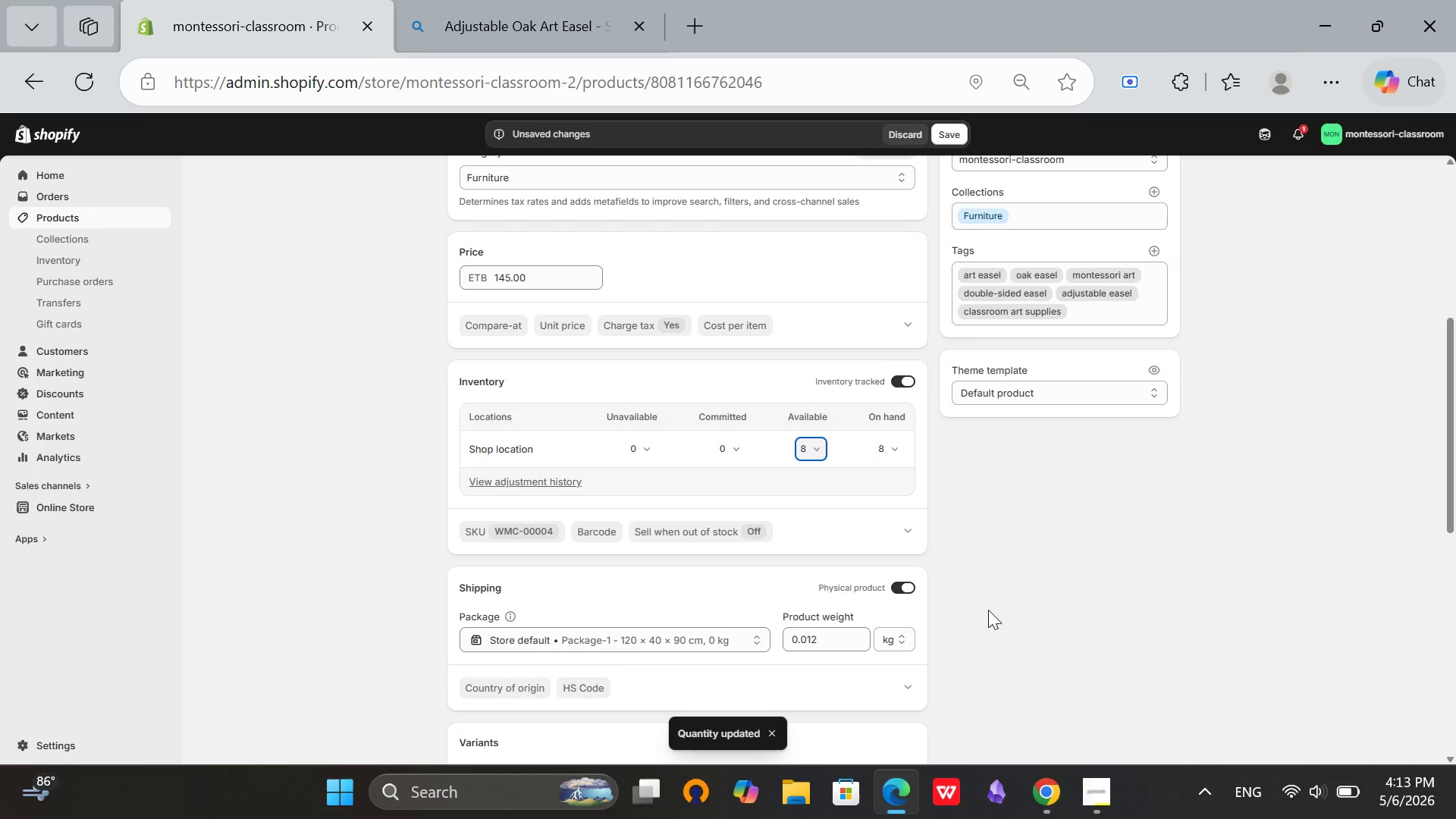 
left_click([849, 634])
 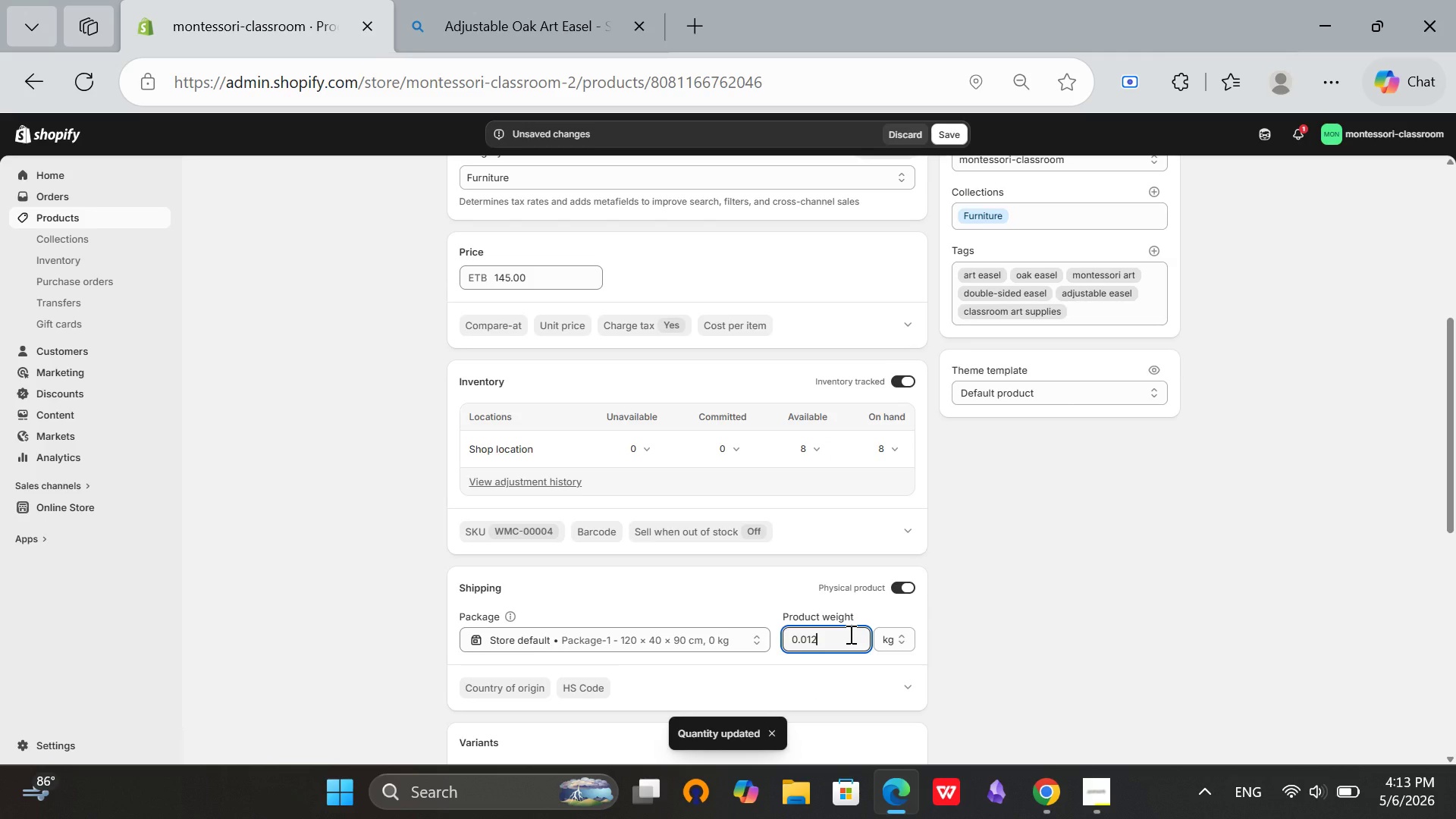 
hold_key(key=Backspace, duration=0.88)
 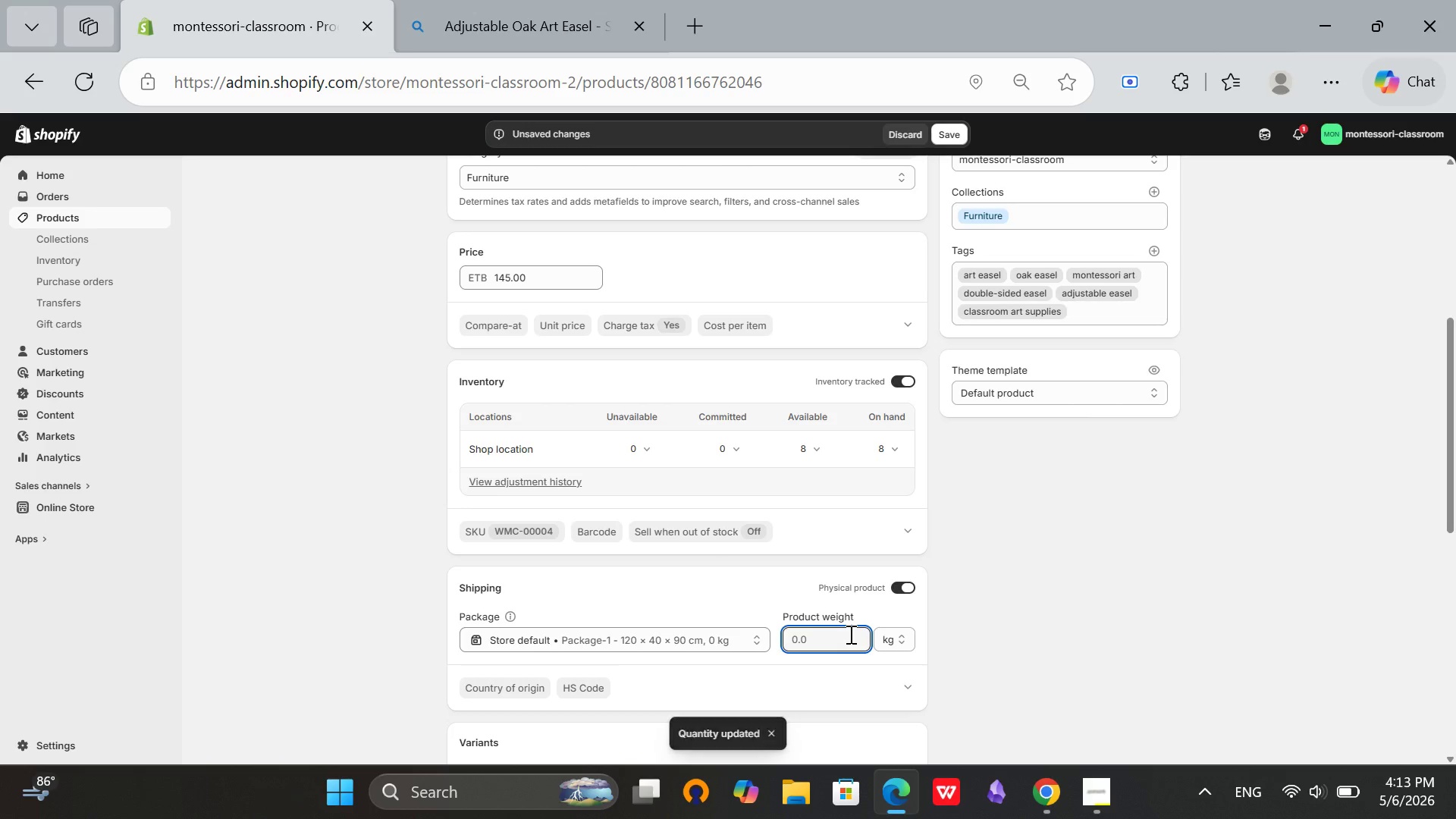 
type(12)
 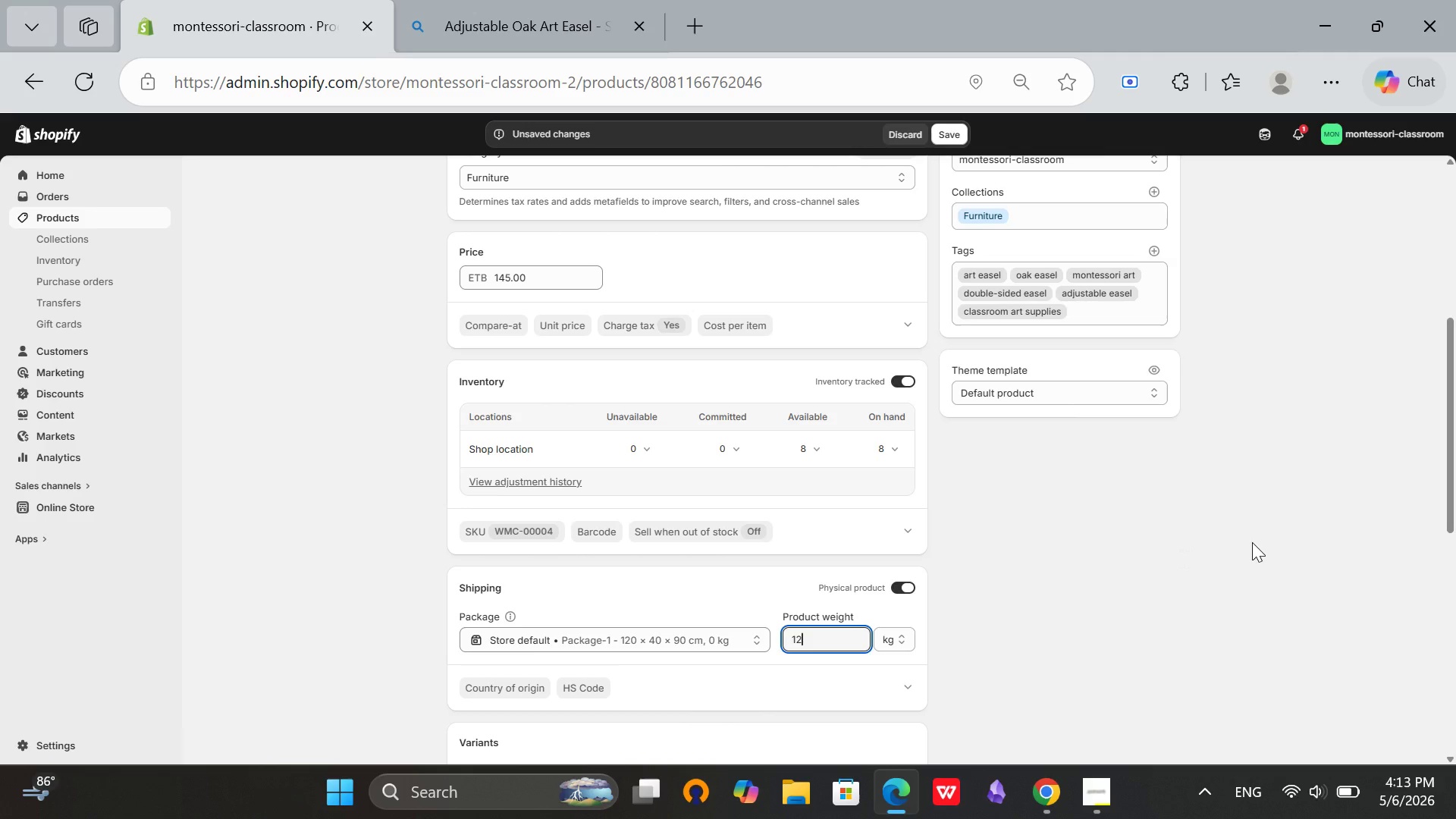 
left_click([1253, 542])
 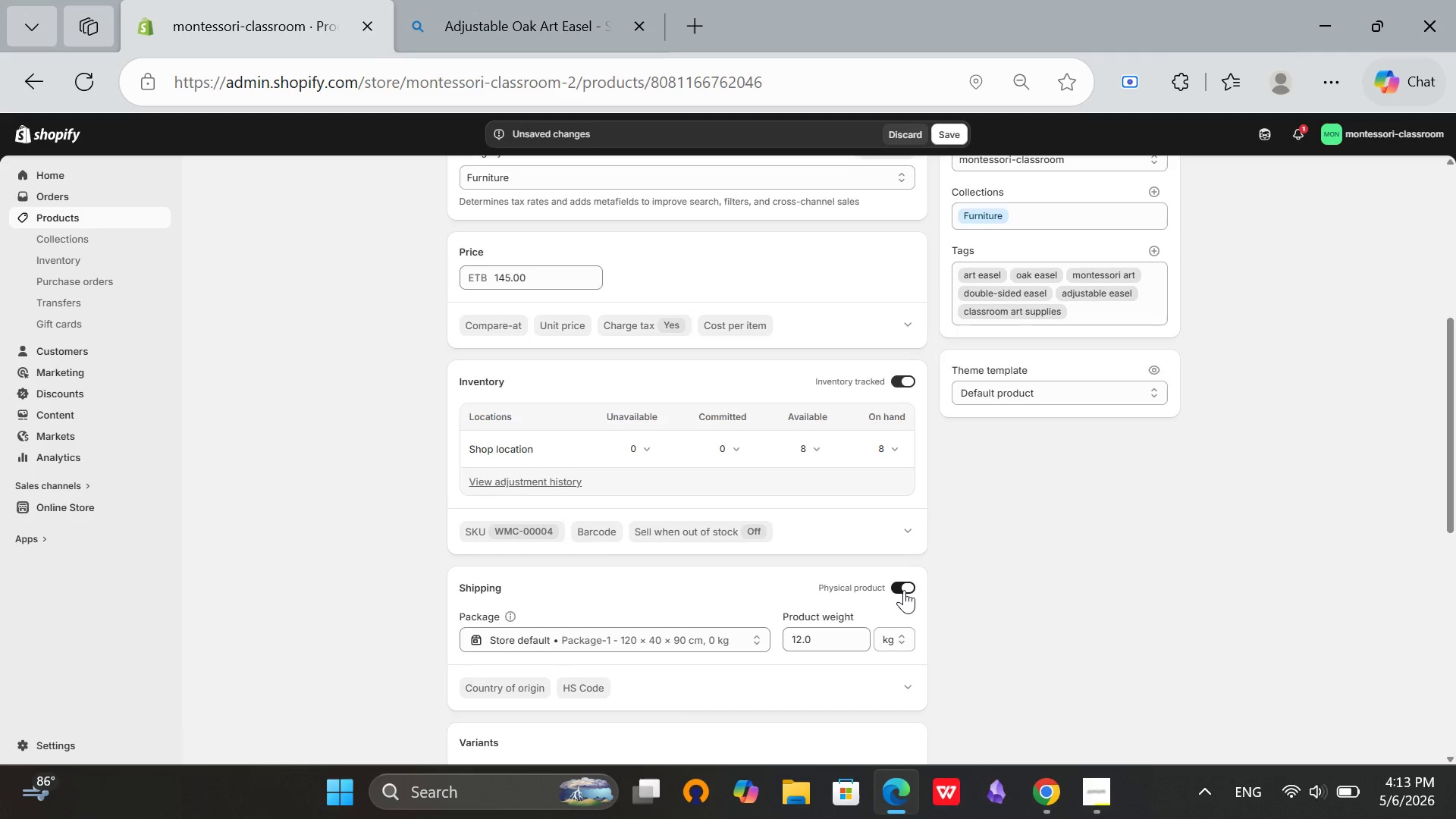 
scroll: coordinate [904, 590], scroll_direction: up, amount: 2.0
 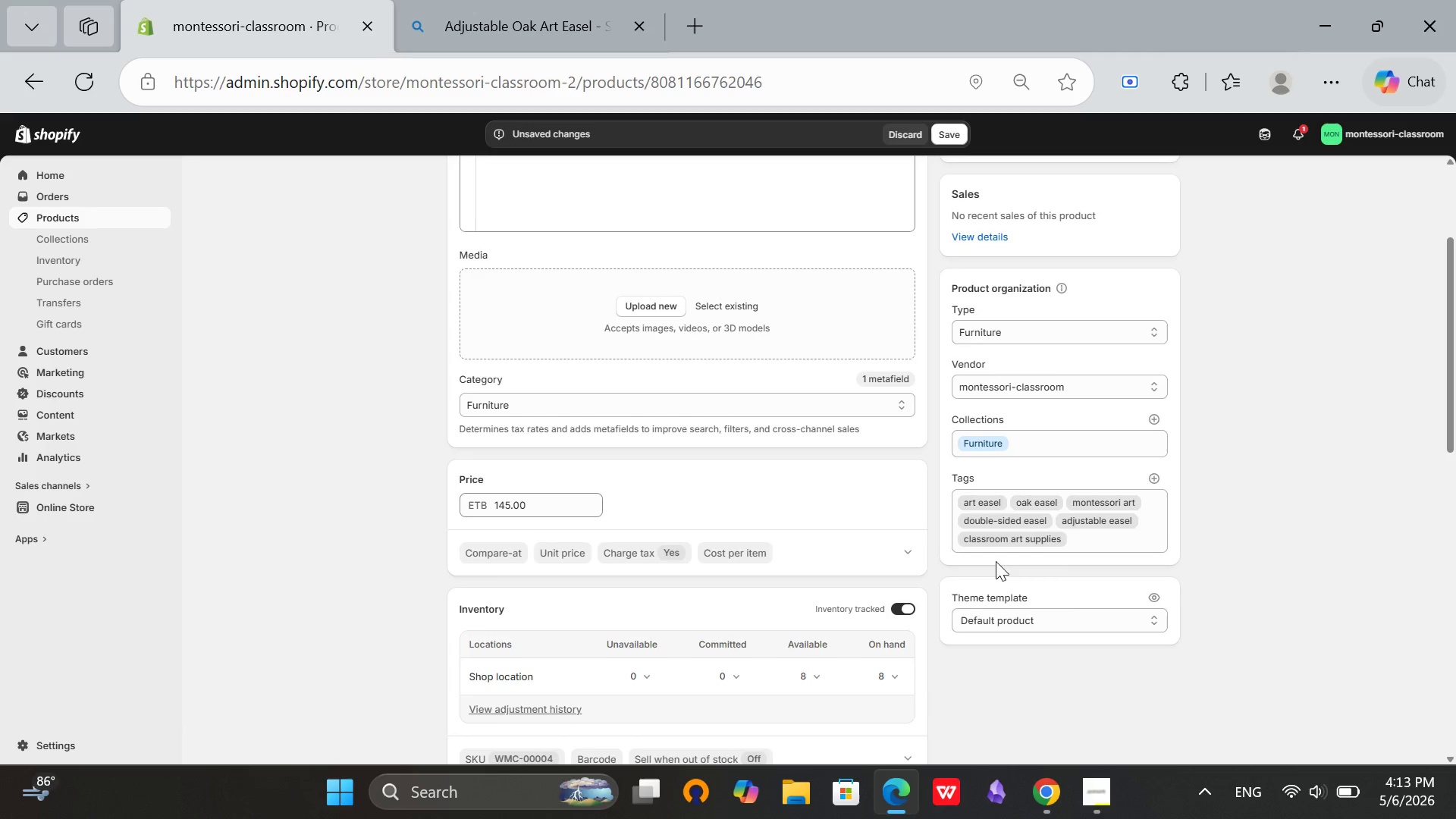 
scroll: coordinate [1056, 605], scroll_direction: down, amount: 2.0
 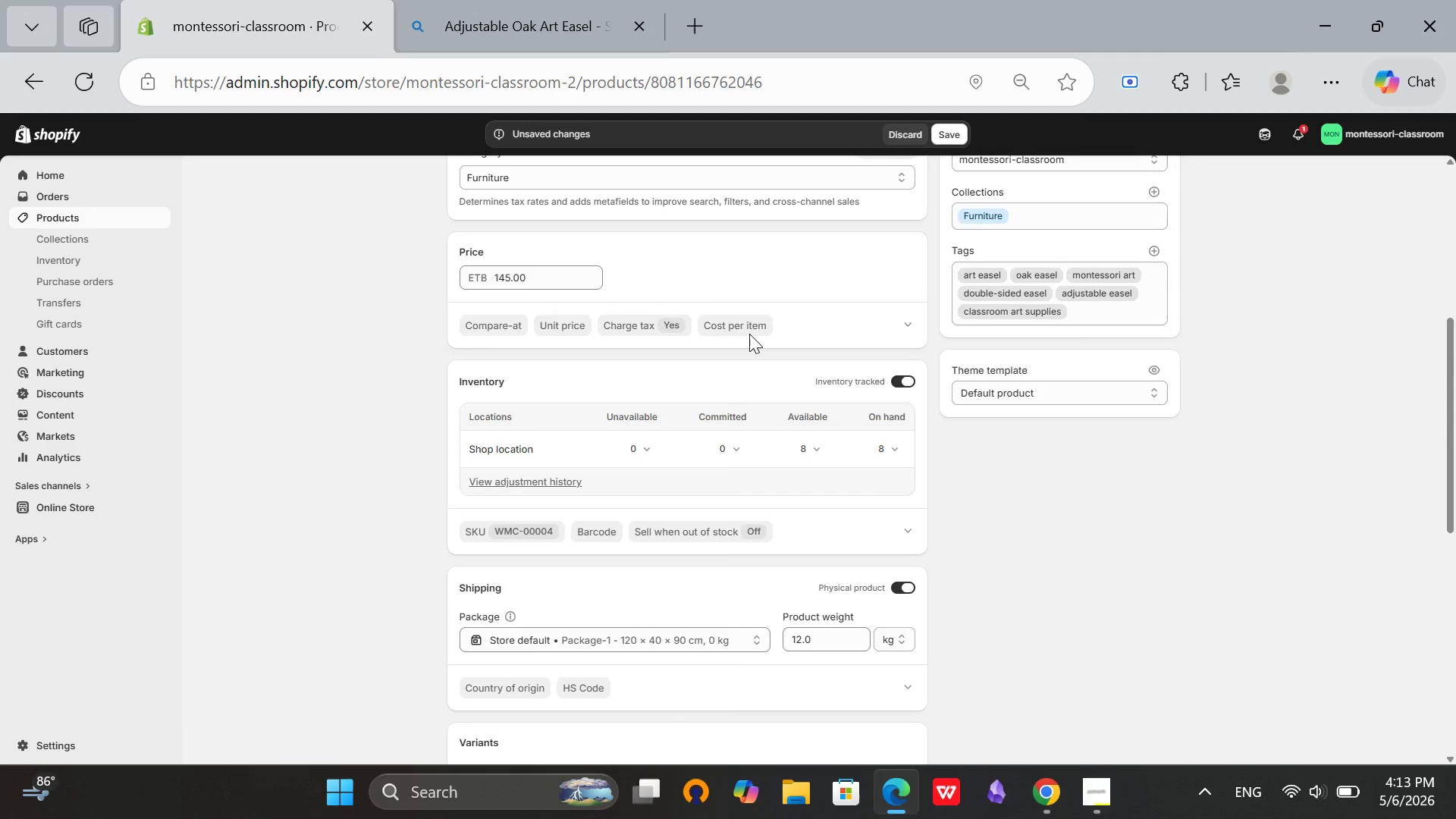 
left_click([747, 322])
 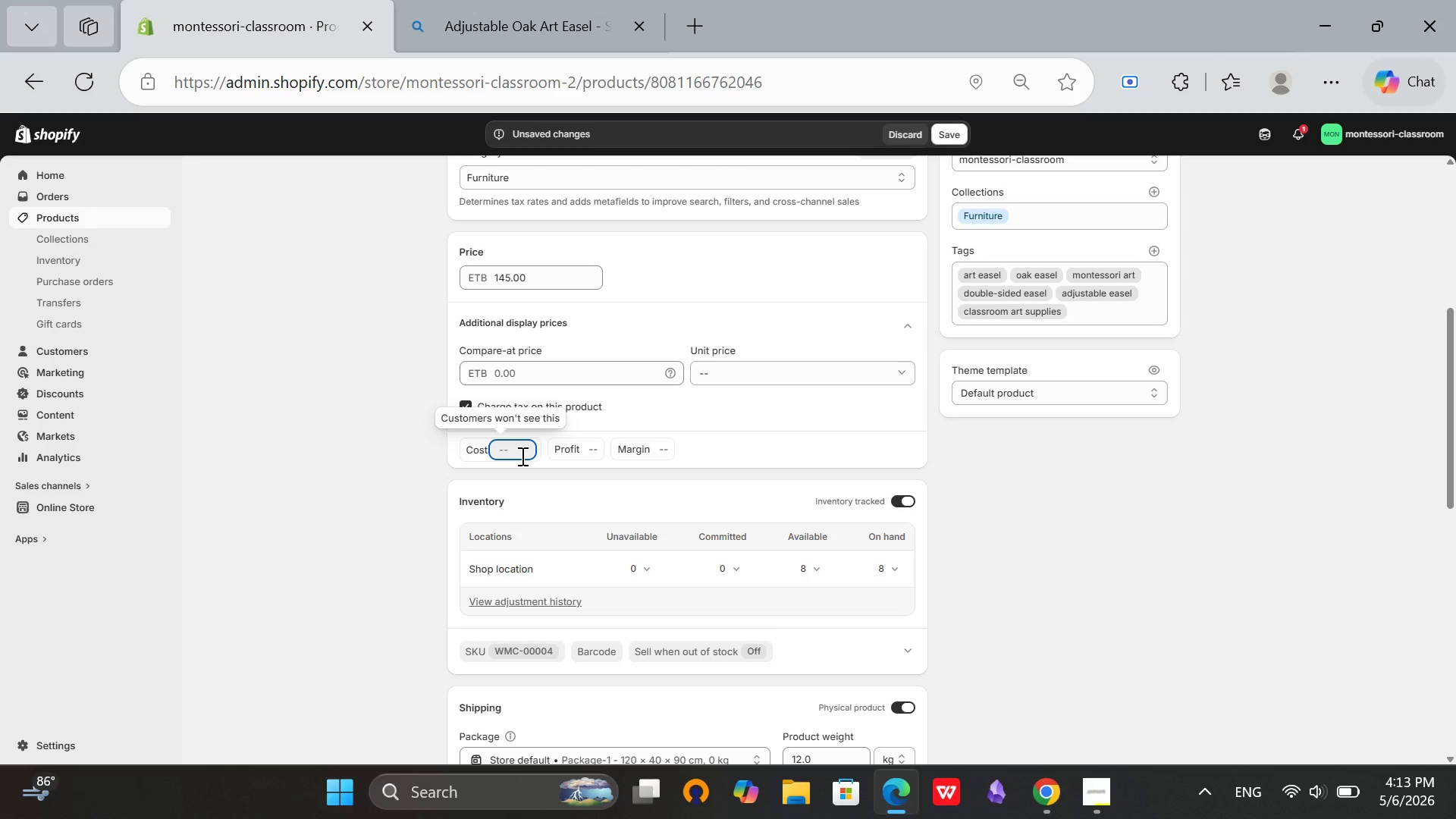 
wait(6.03)
 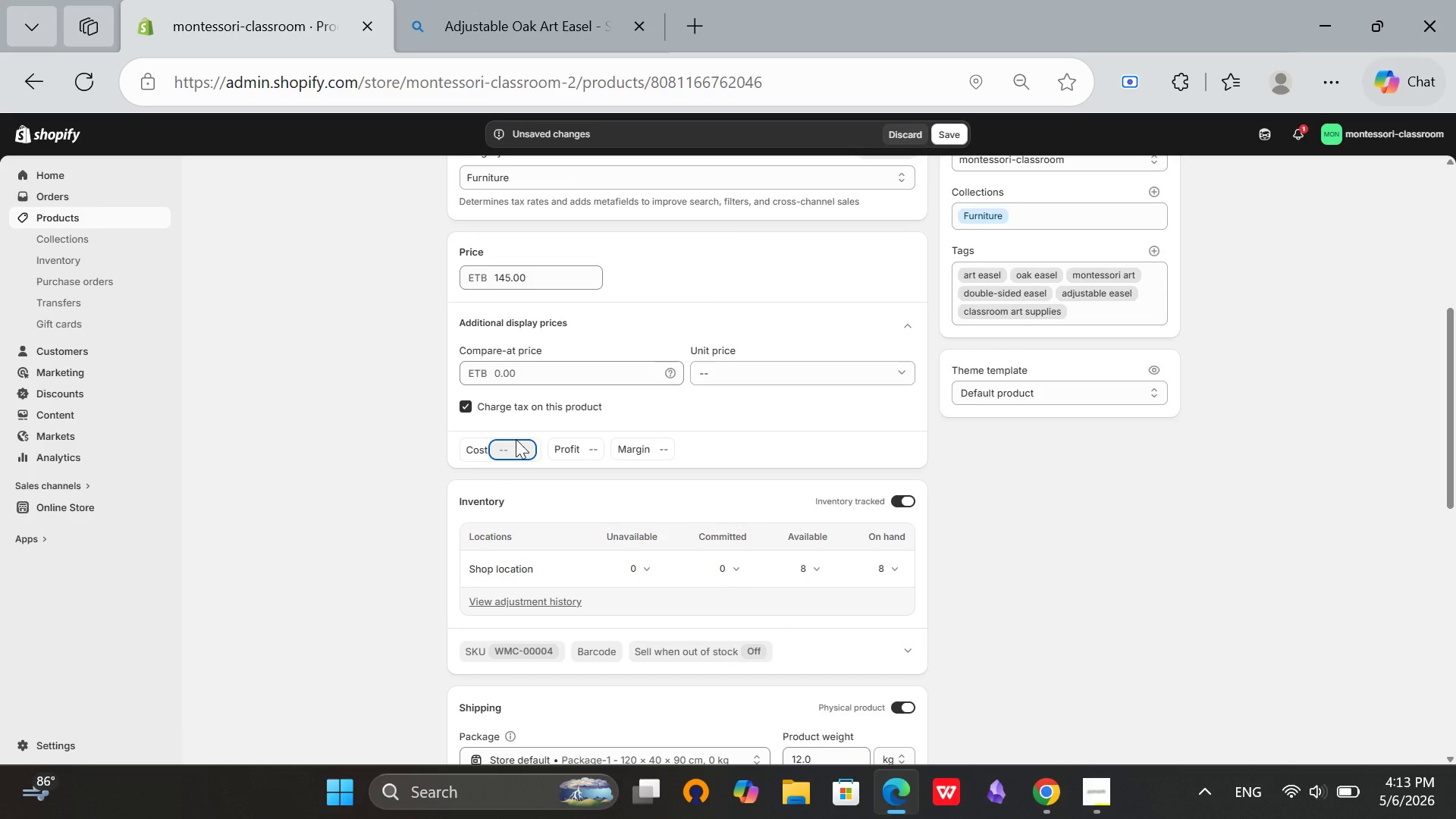 
type(72.50)
 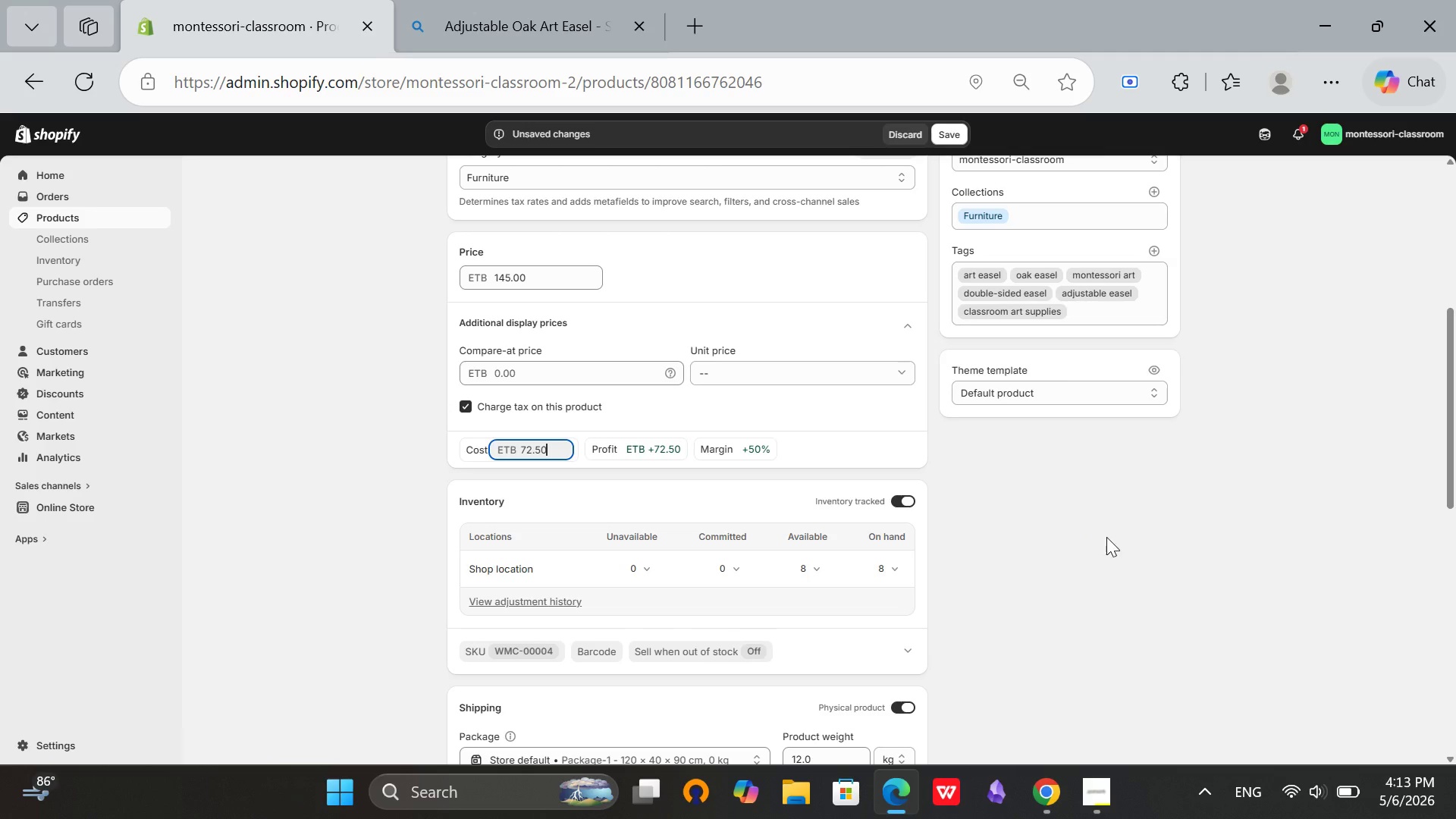 
left_click([1106, 537])
 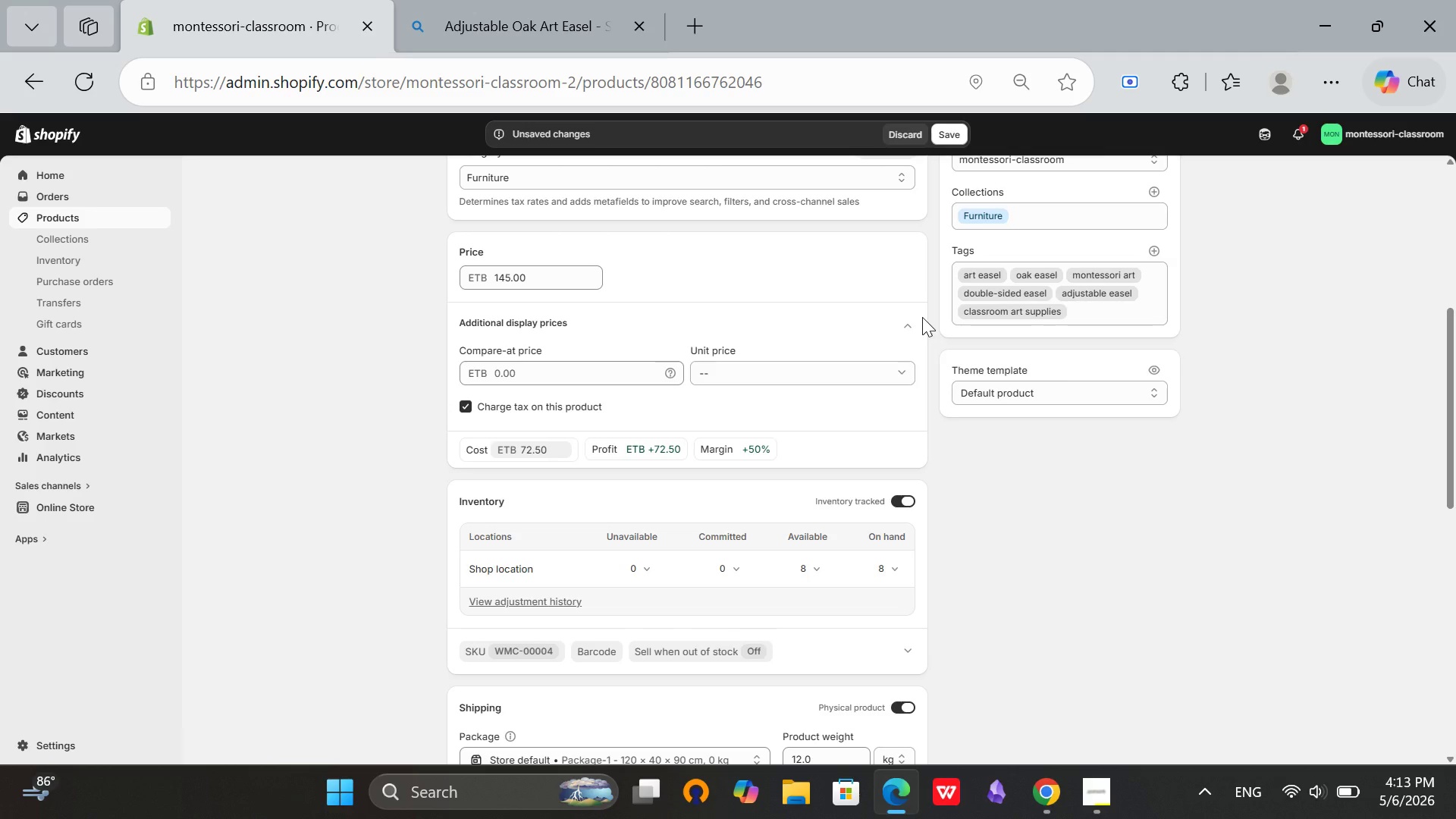 
left_click([904, 324])
 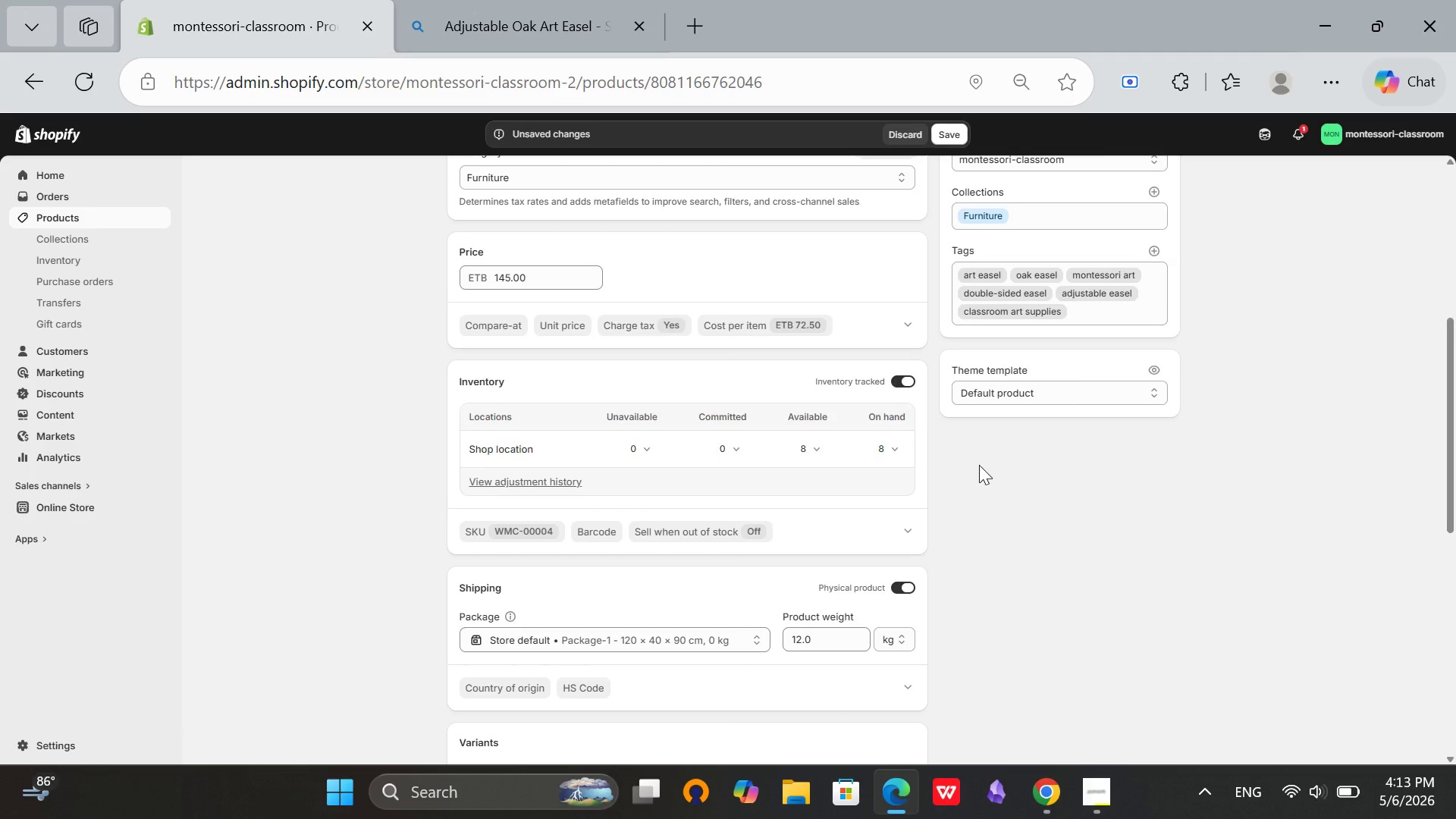 
wait(8.27)
 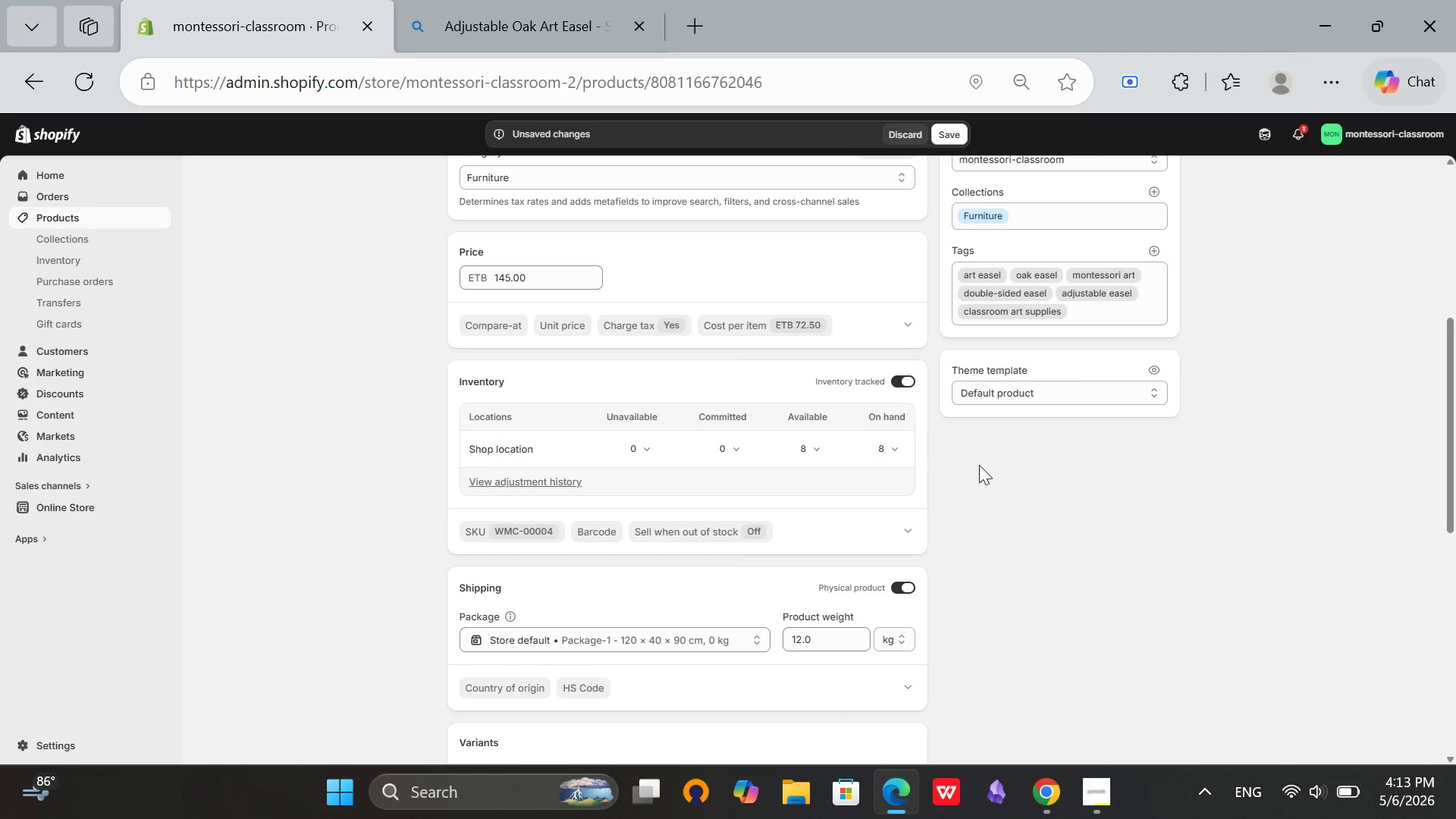 
left_click([654, 645])
 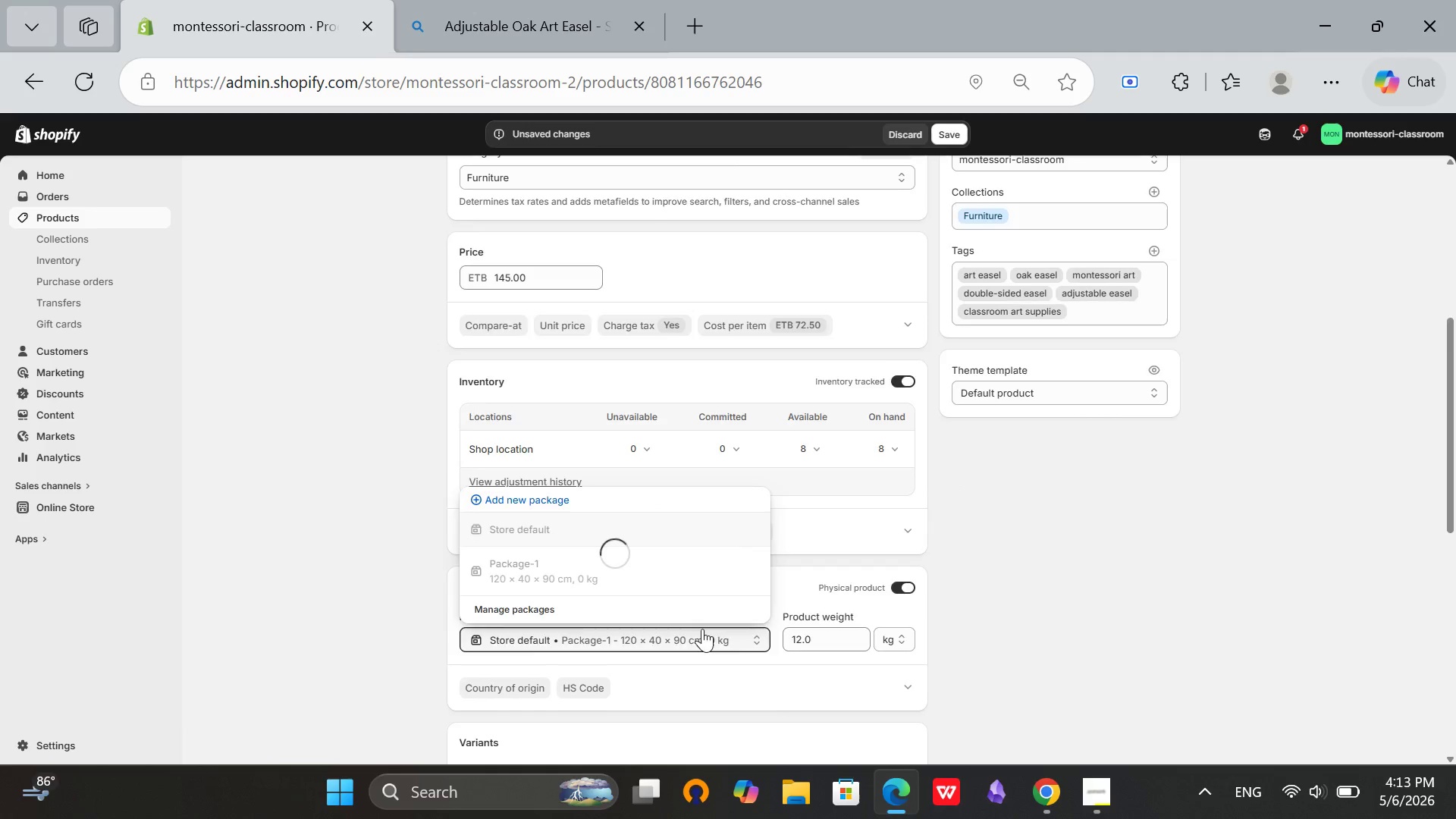 
scroll: coordinate [702, 629], scroll_direction: down, amount: 1.0
 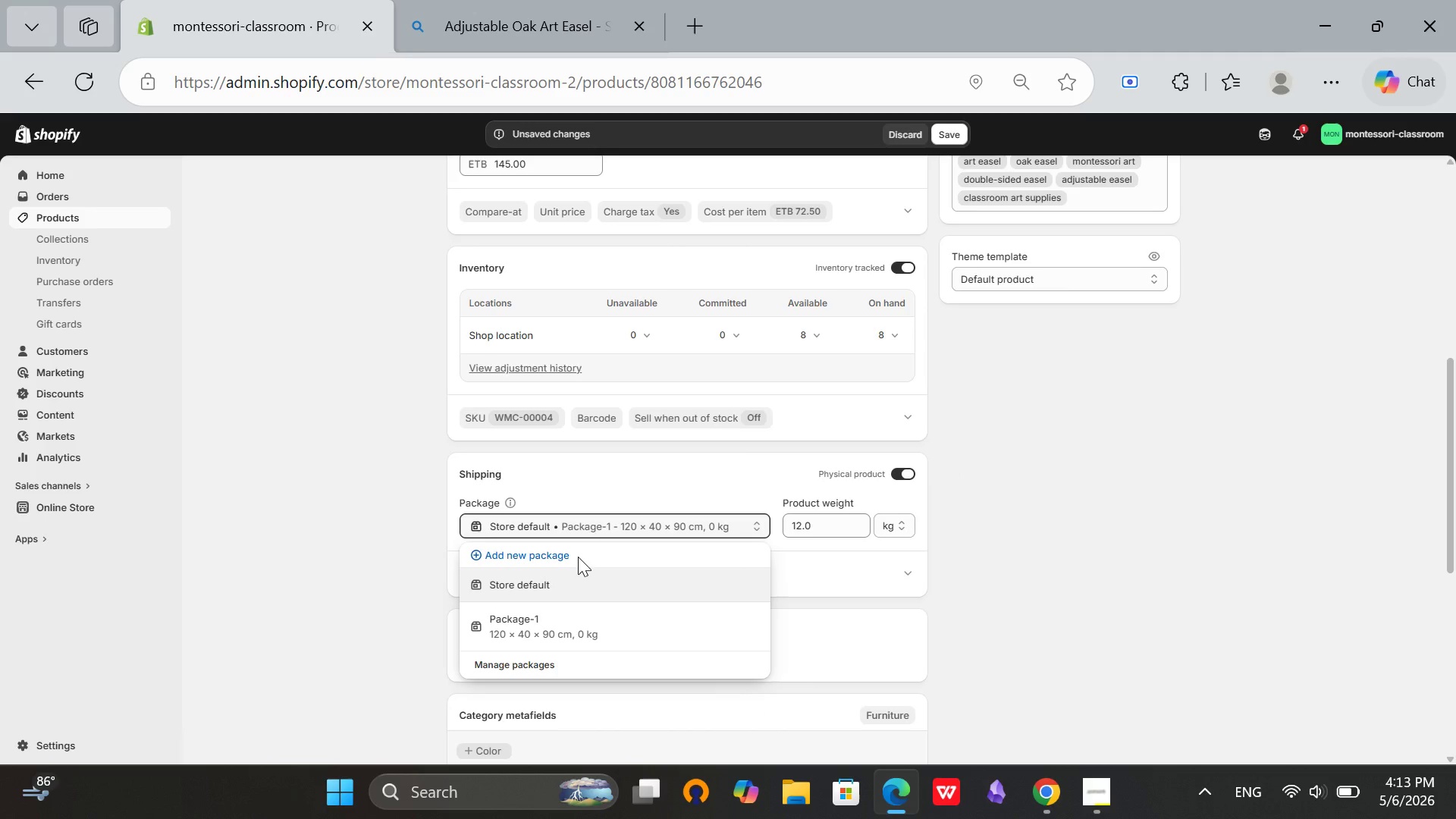 
left_click([578, 550])
 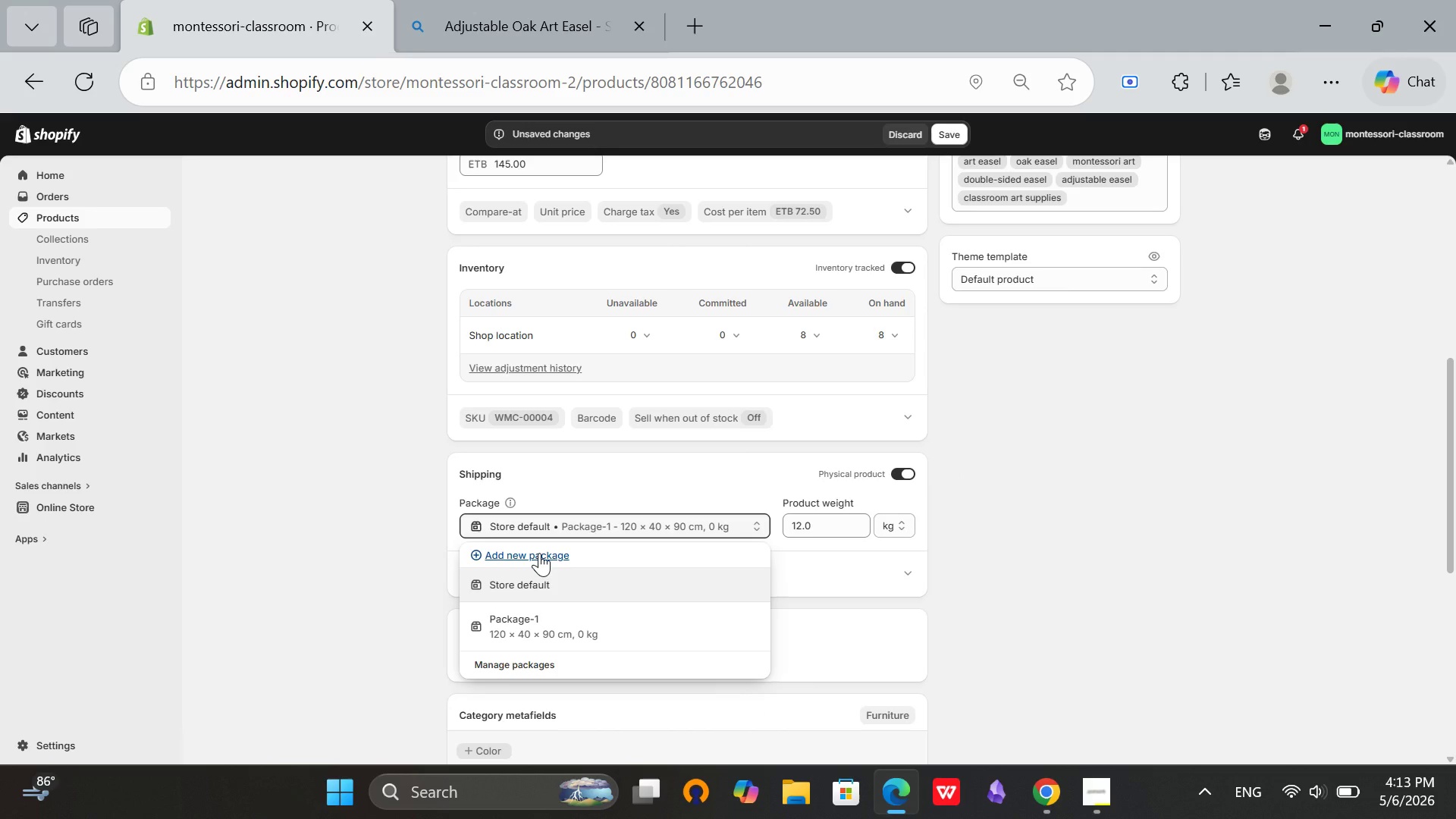 
left_click([538, 553])
 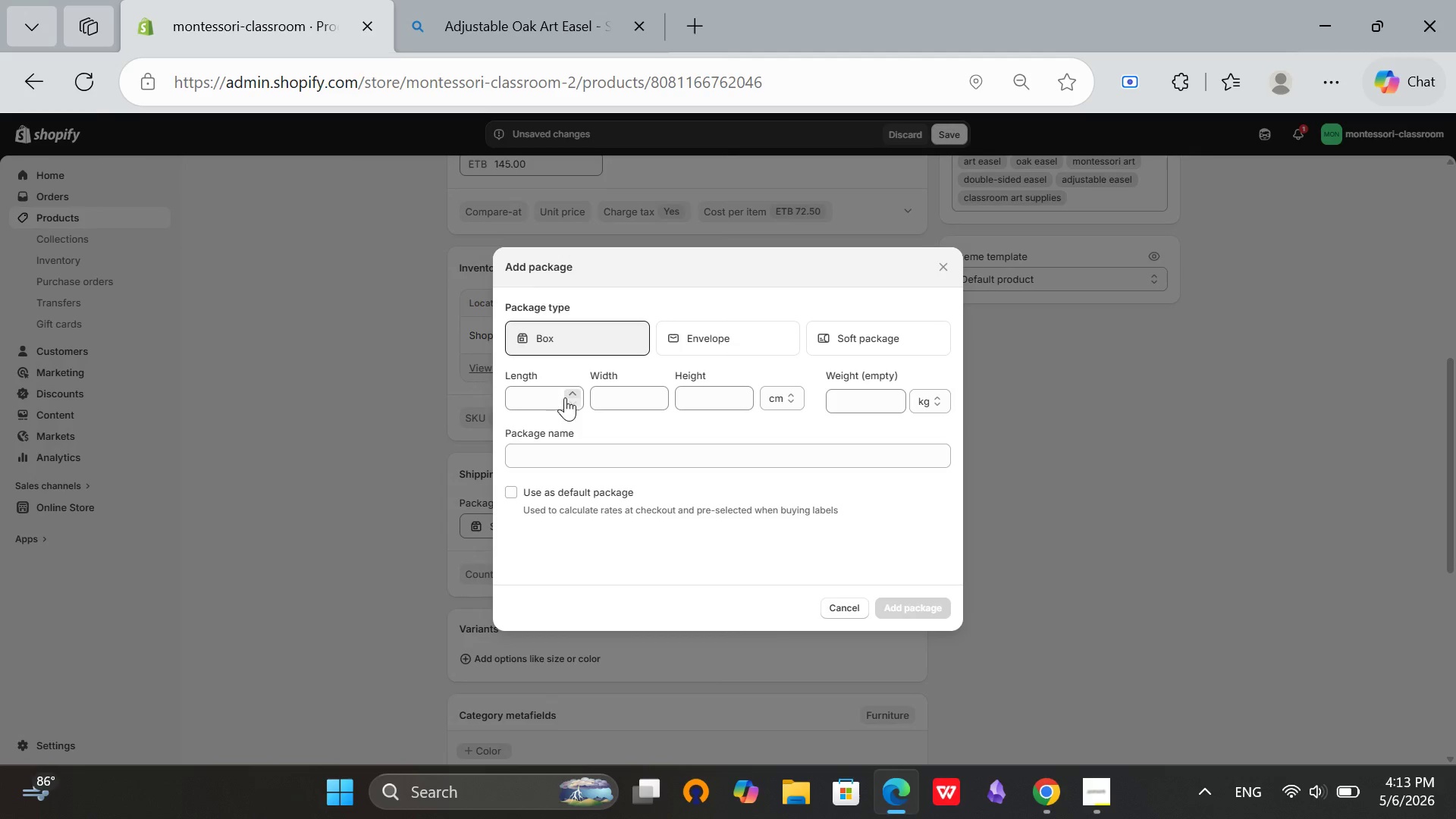 
left_click([536, 406])
 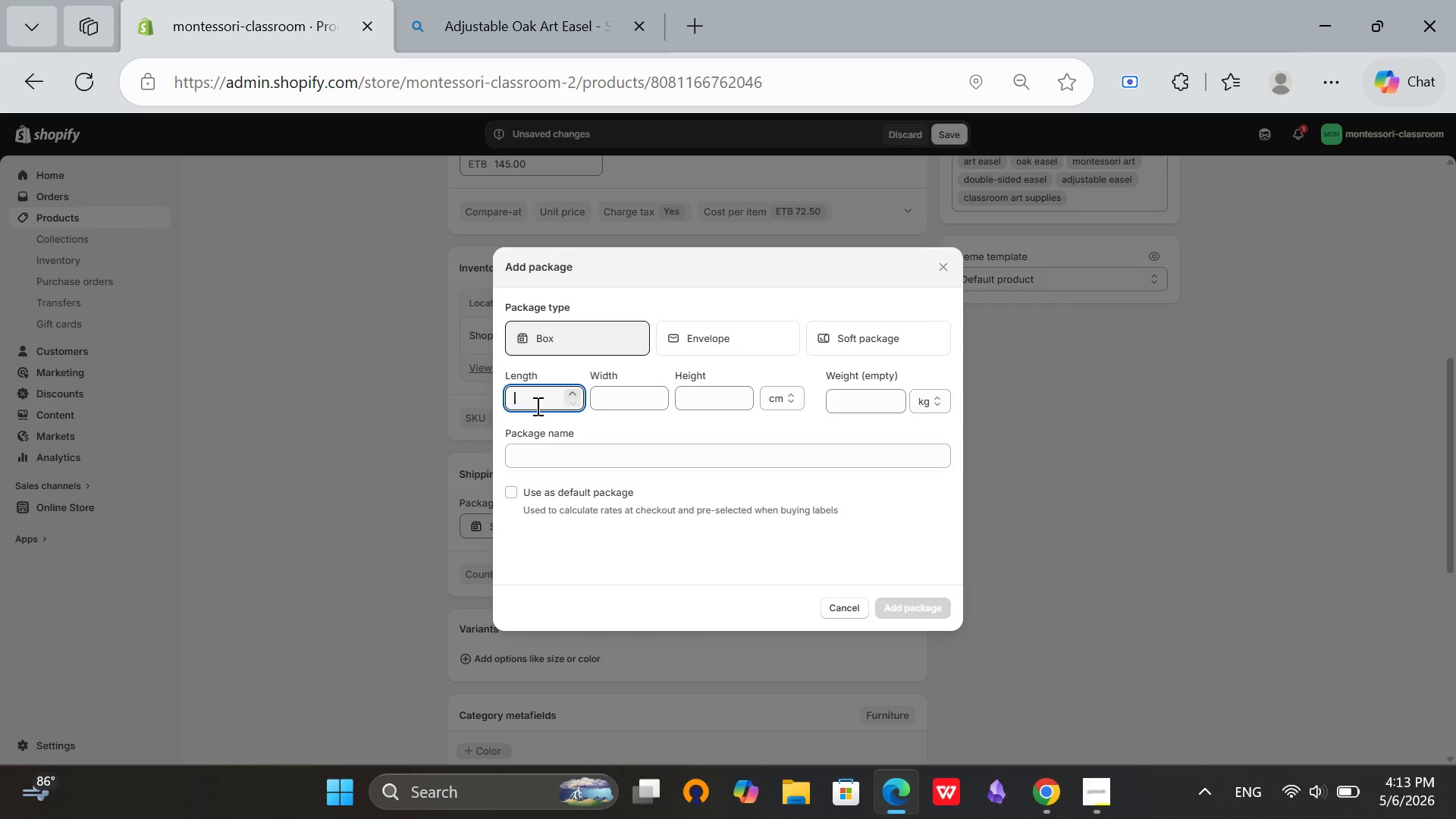 
type(60 )
 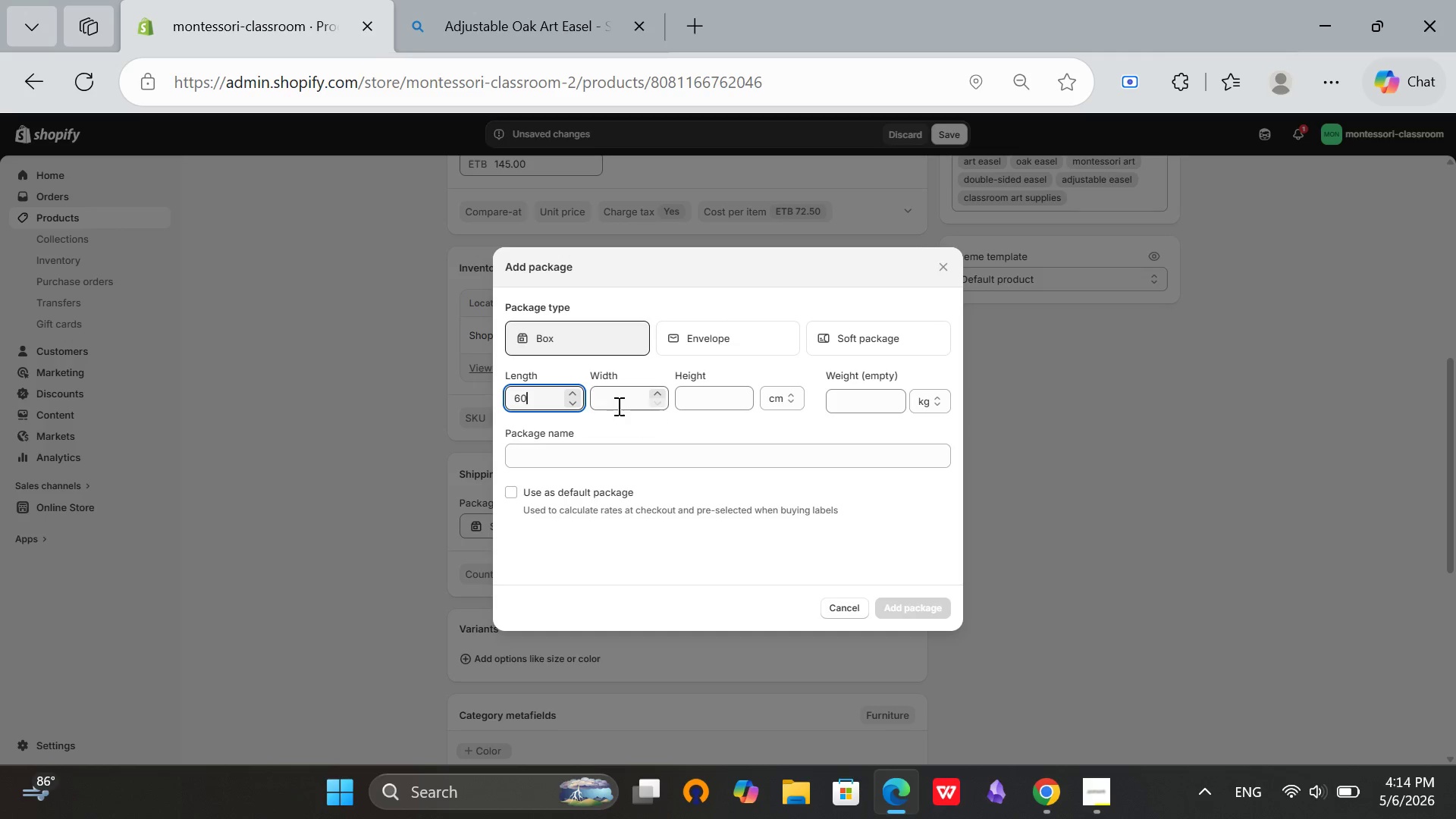 
left_click([611, 401])
 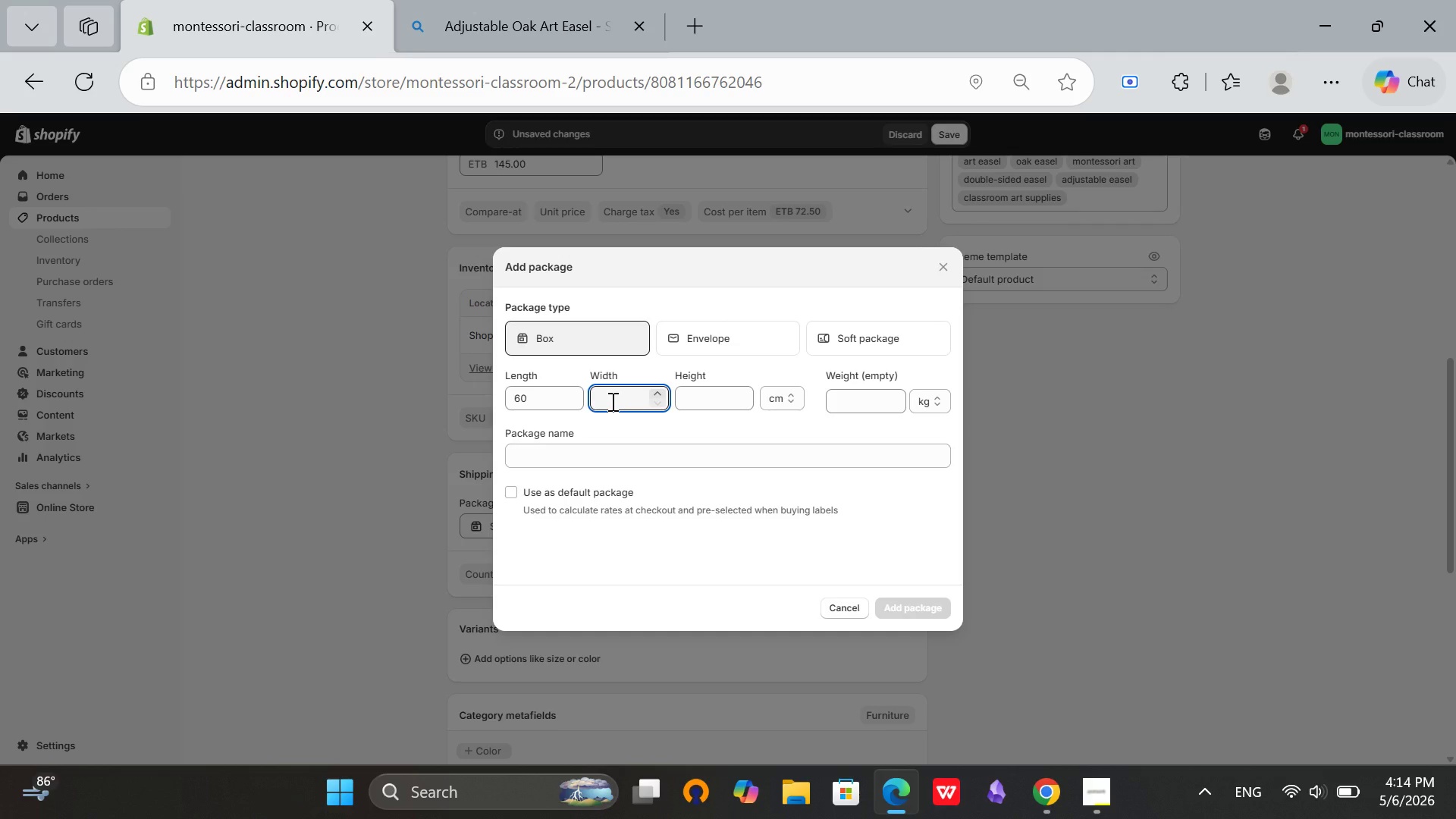 
type(30)
 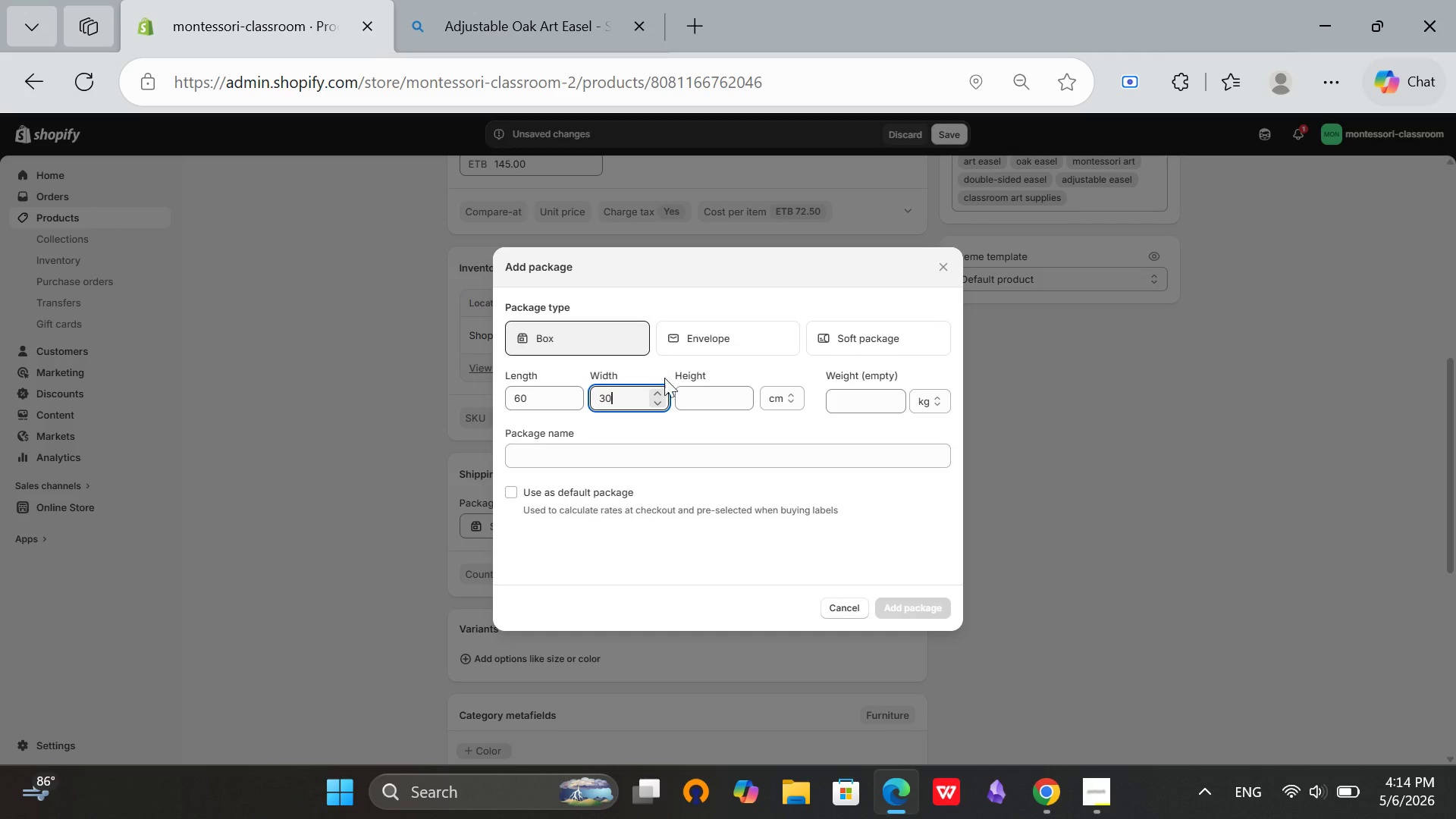 
left_click([697, 395])
 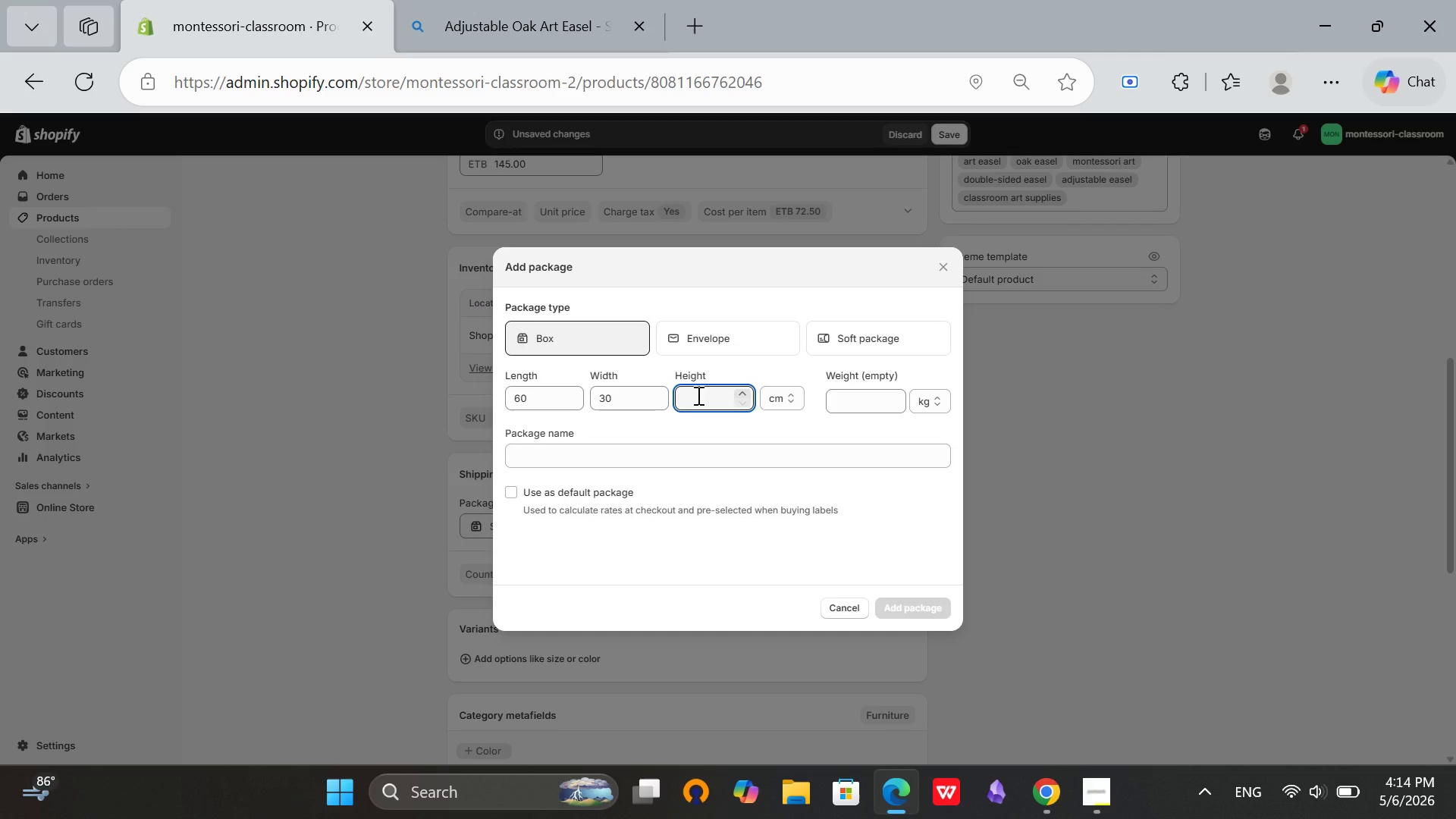 
type(15)
 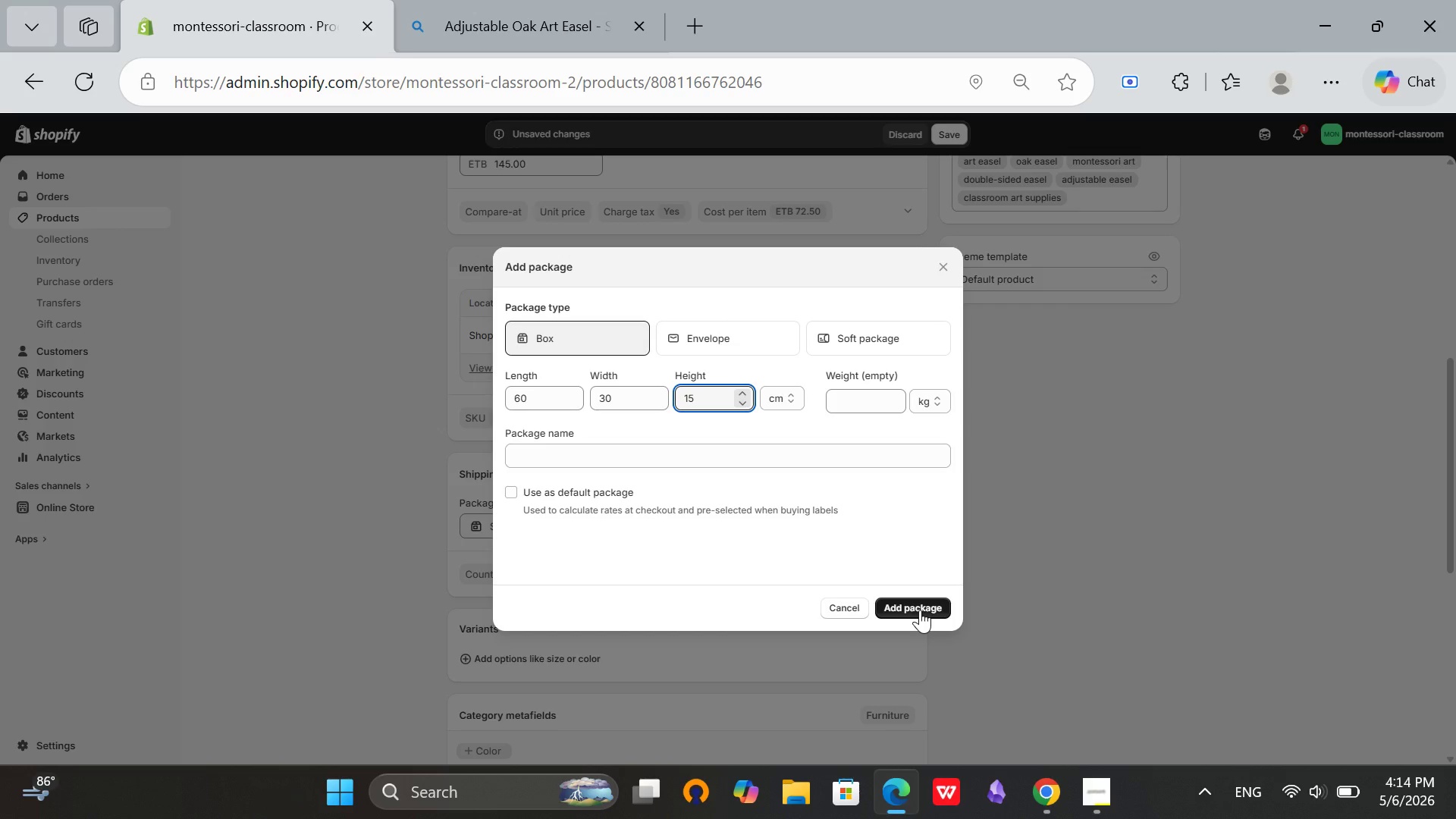 
left_click([920, 609])
 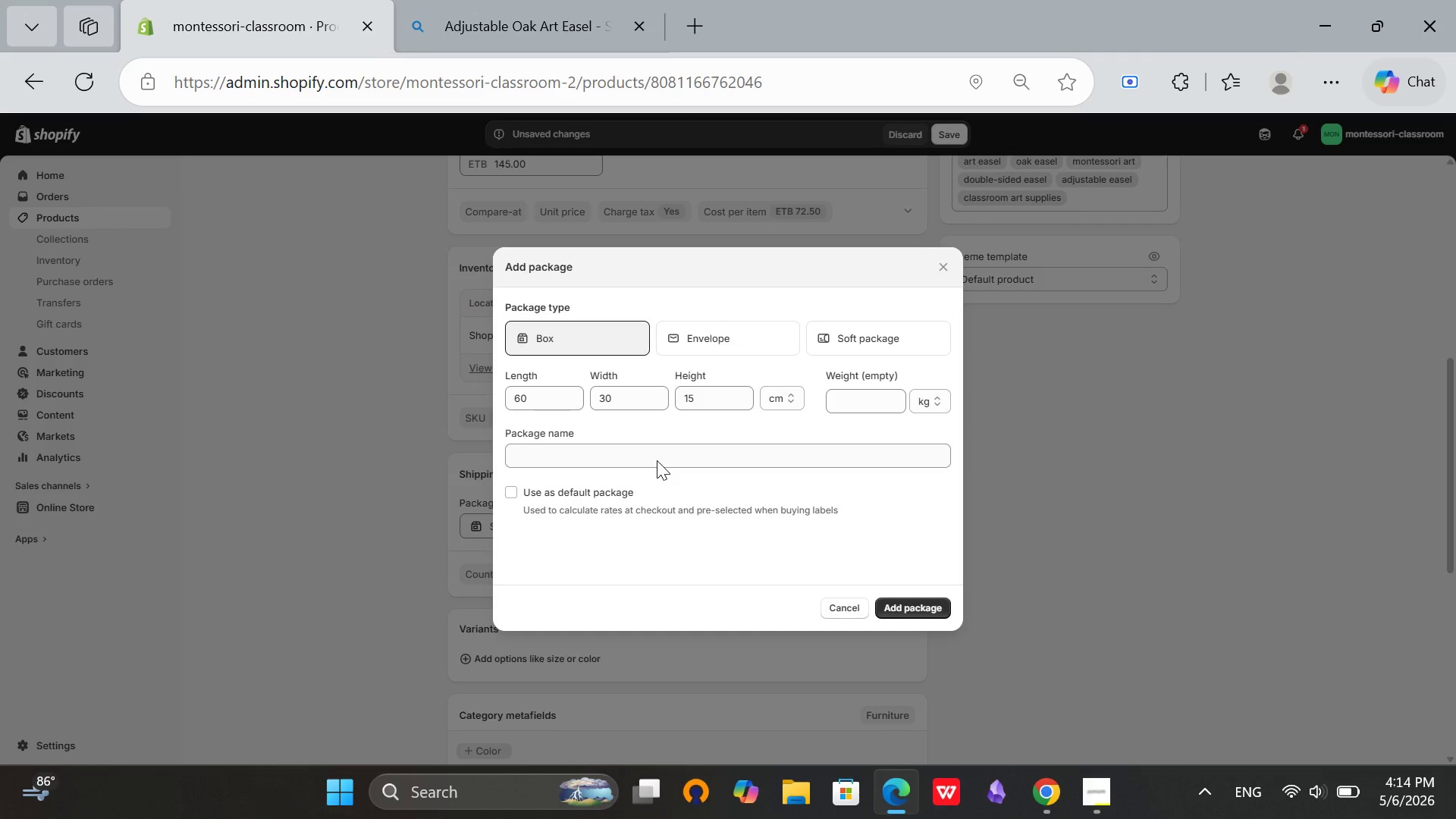 
left_click([665, 454])
 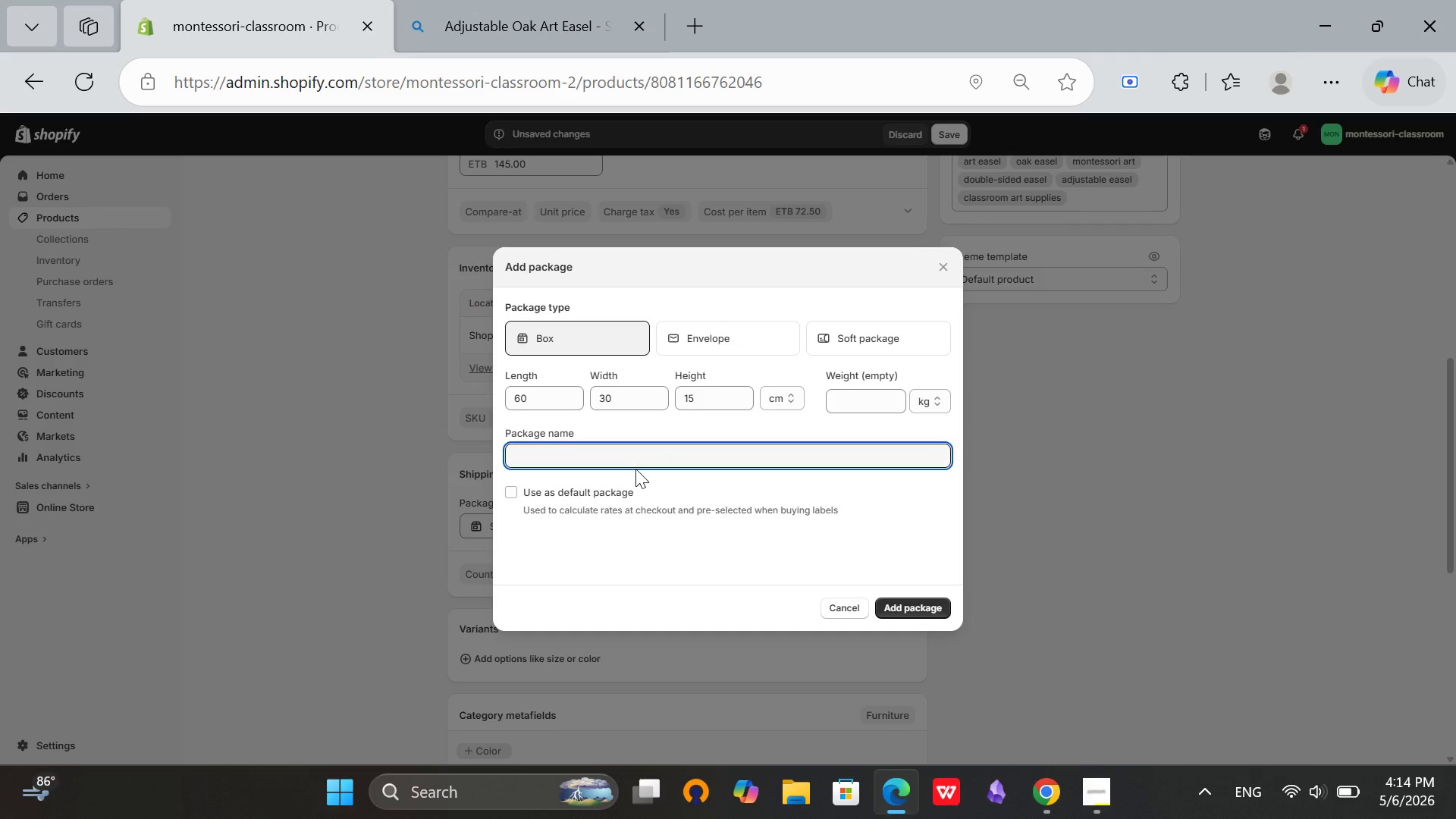 
type(apckagepackage-2)
key(Backspace)
 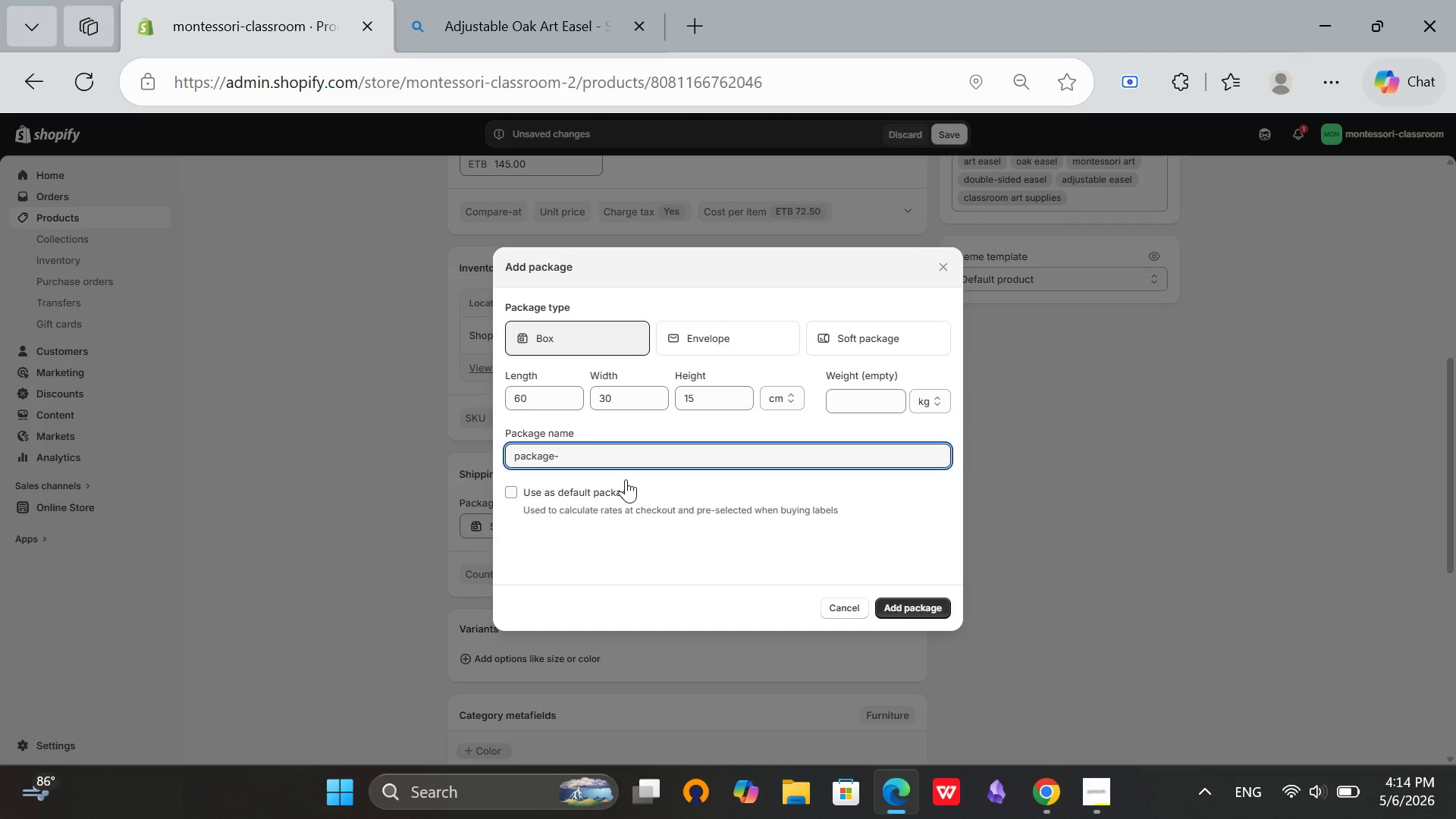 
key(5)
 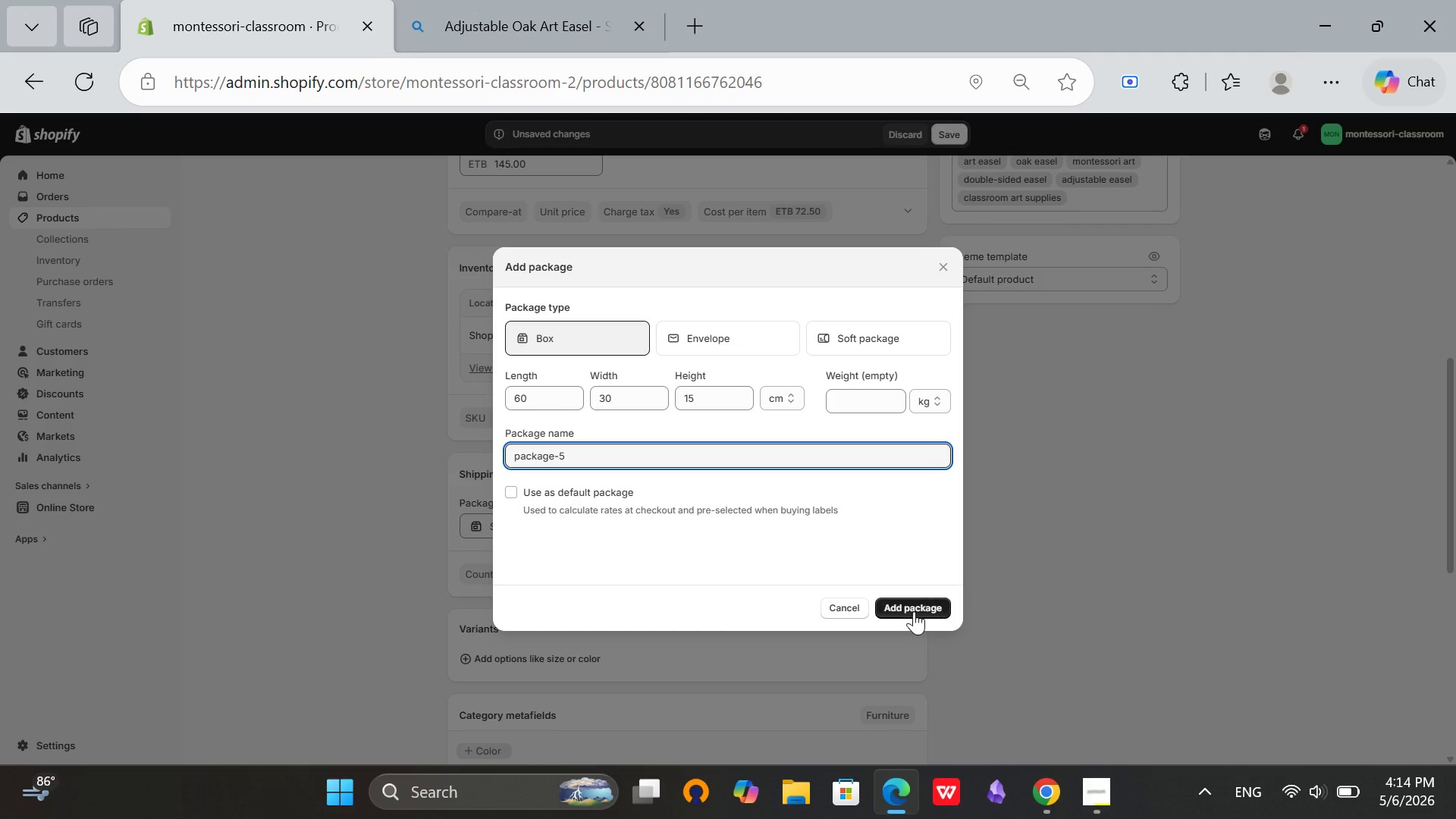 
left_click([914, 611])
 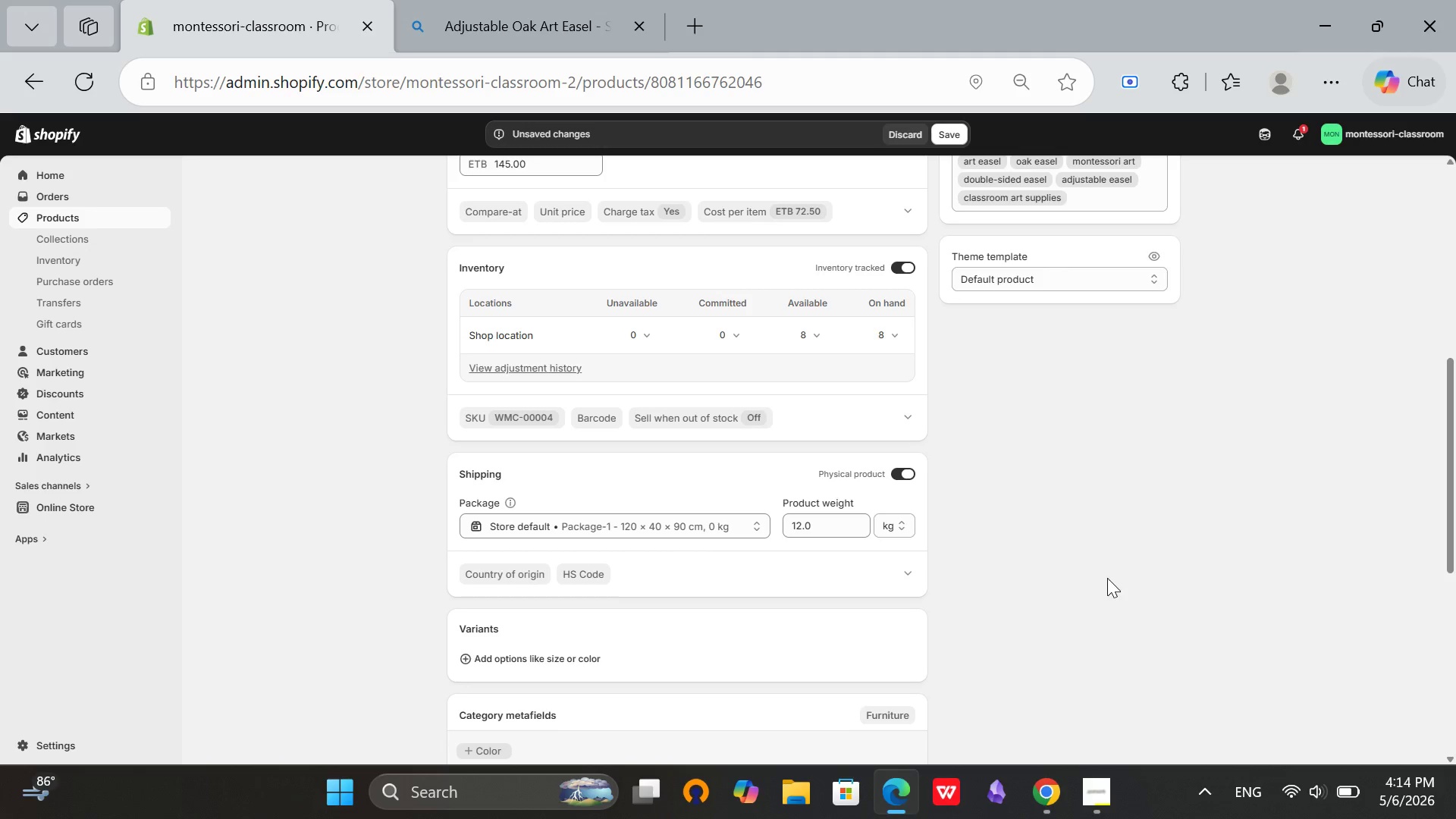 
scroll: coordinate [581, 428], scroll_direction: up, amount: 6.0
 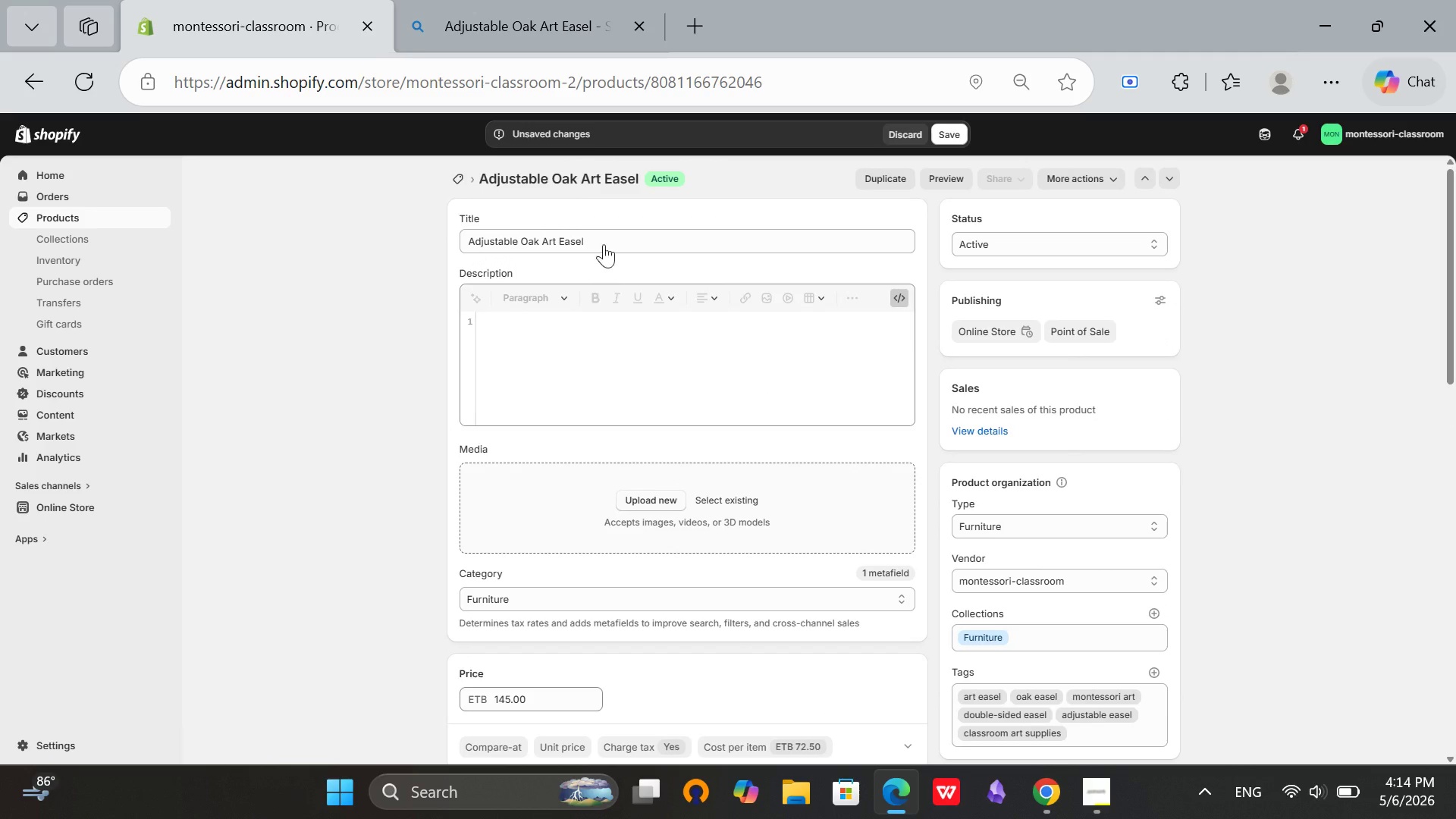 
left_click([607, 240])
 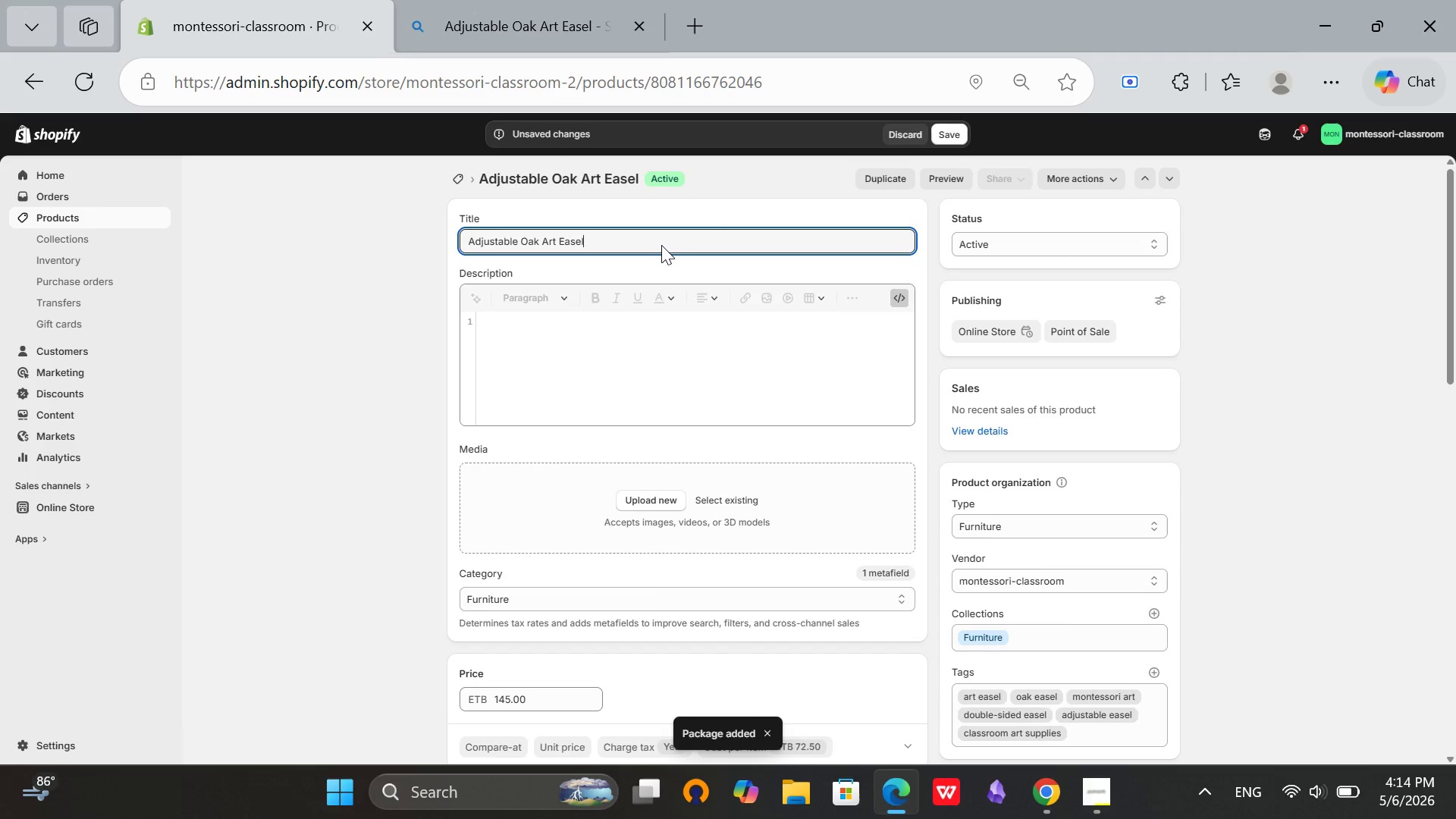 
key(Space)
 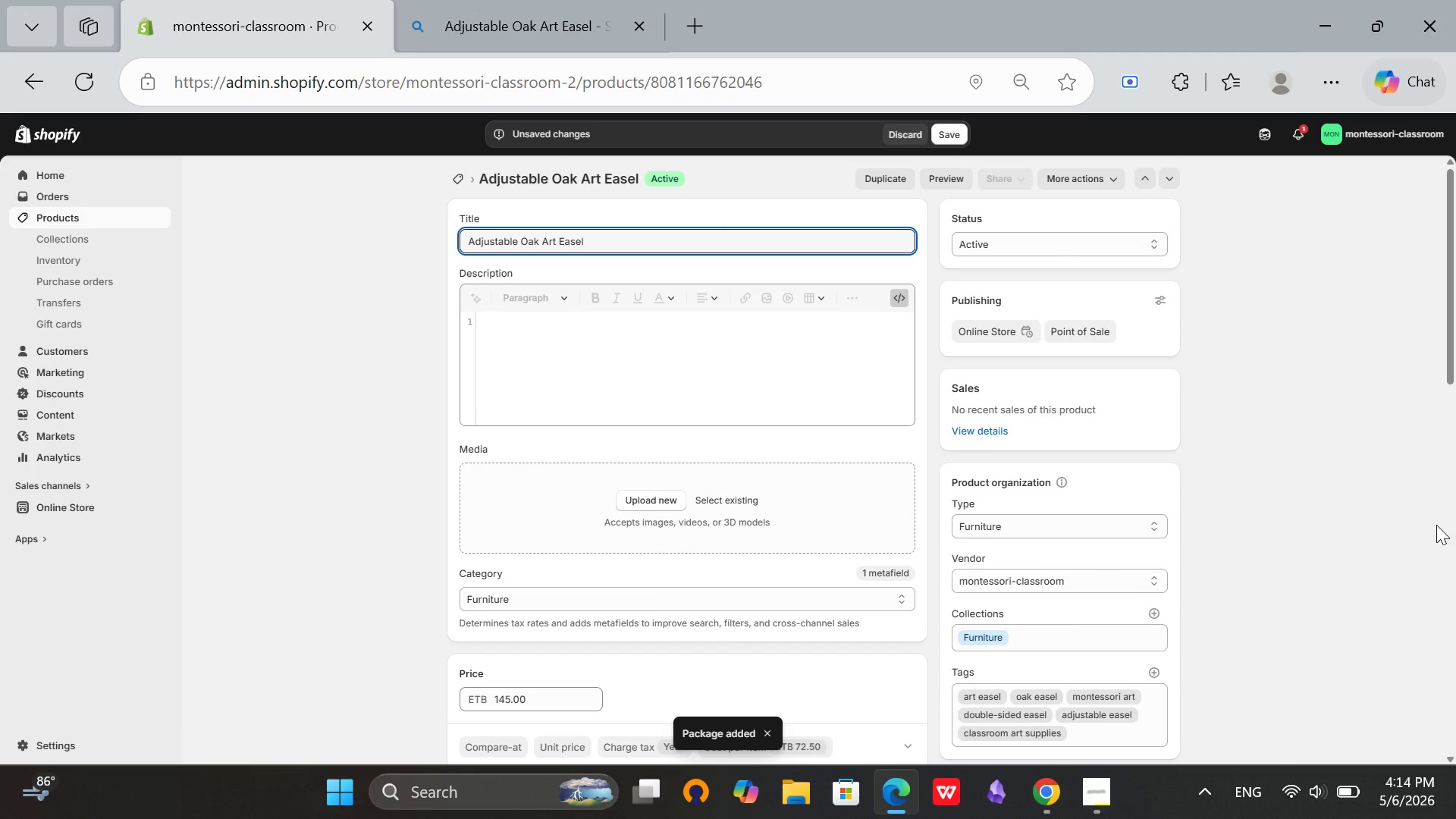 
scroll: coordinate [1263, 540], scroll_direction: down, amount: 4.0
 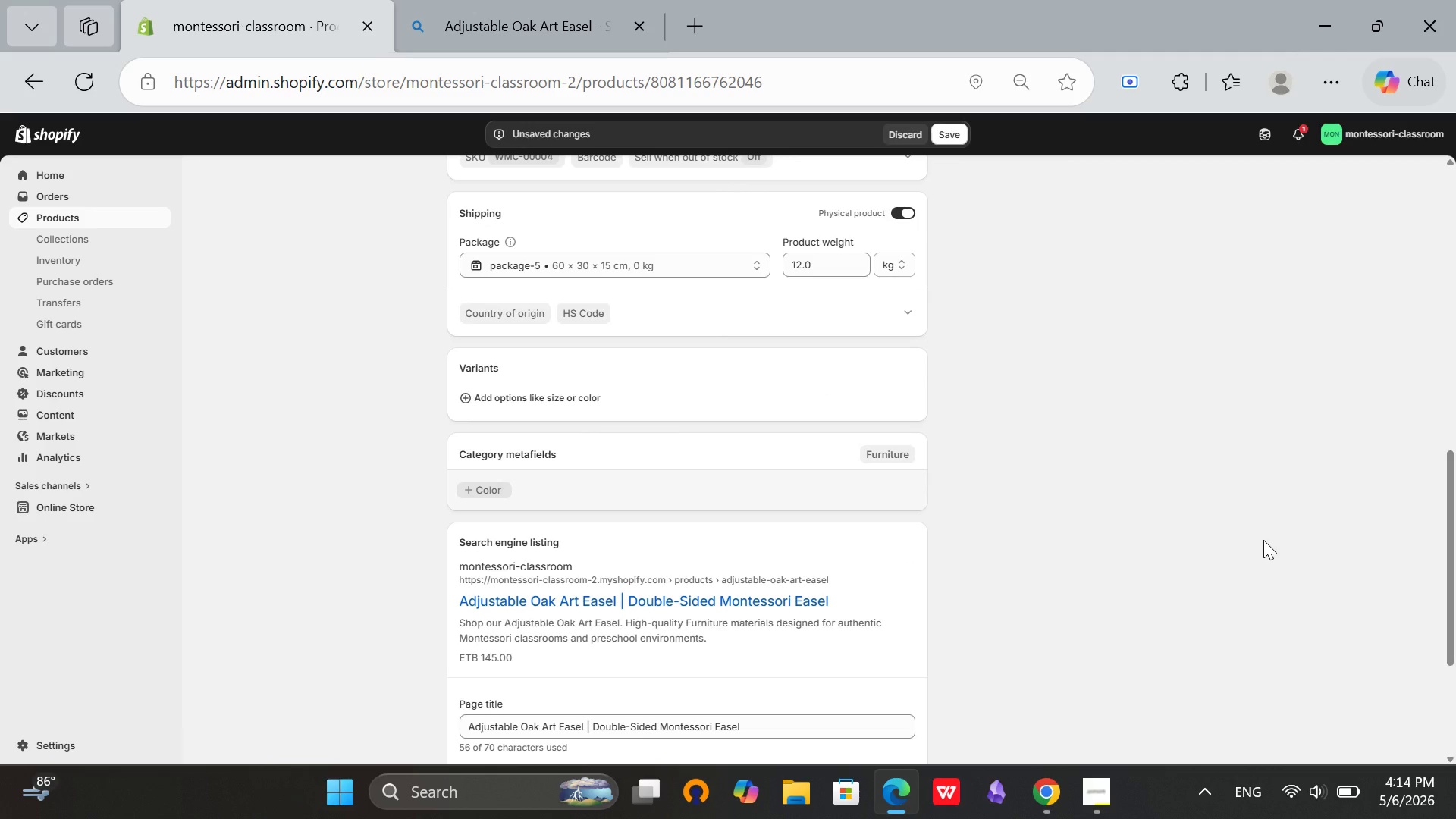 
scroll: coordinate [1263, 540], scroll_direction: up, amount: 1.0
 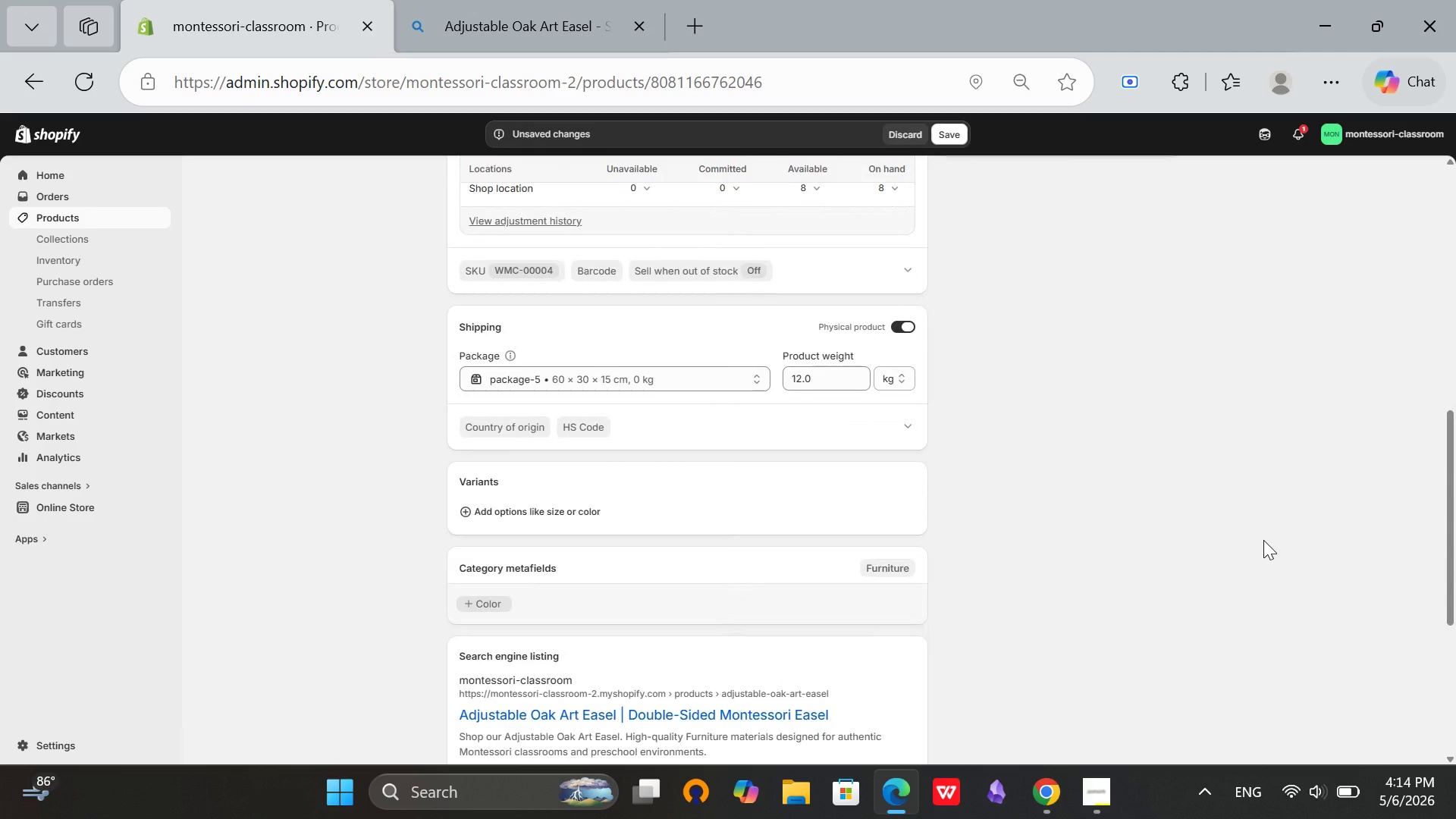 
scroll: coordinate [1263, 540], scroll_direction: down, amount: 5.0
 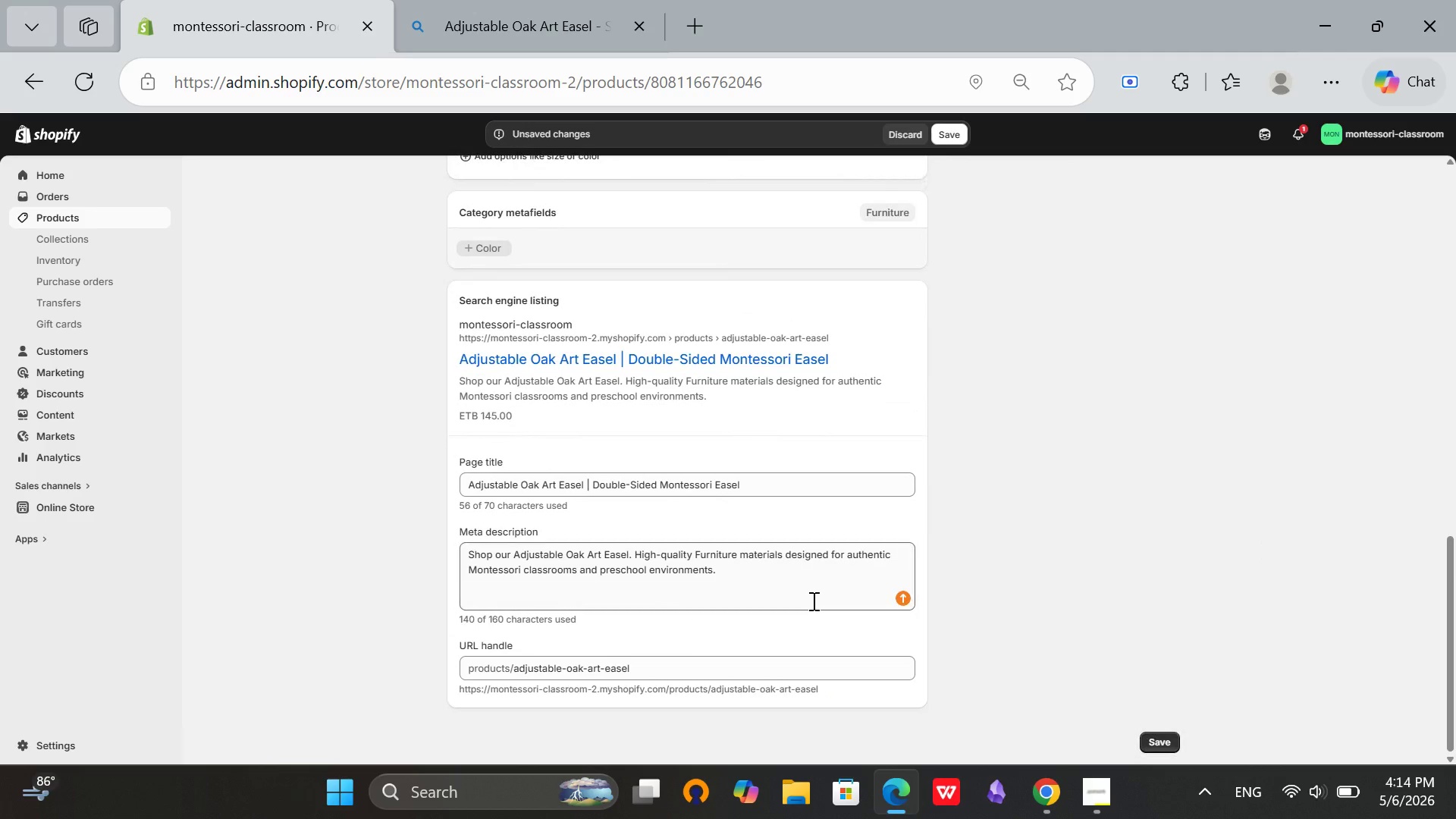 
scroll: coordinate [839, 584], scroll_direction: up, amount: 6.0
 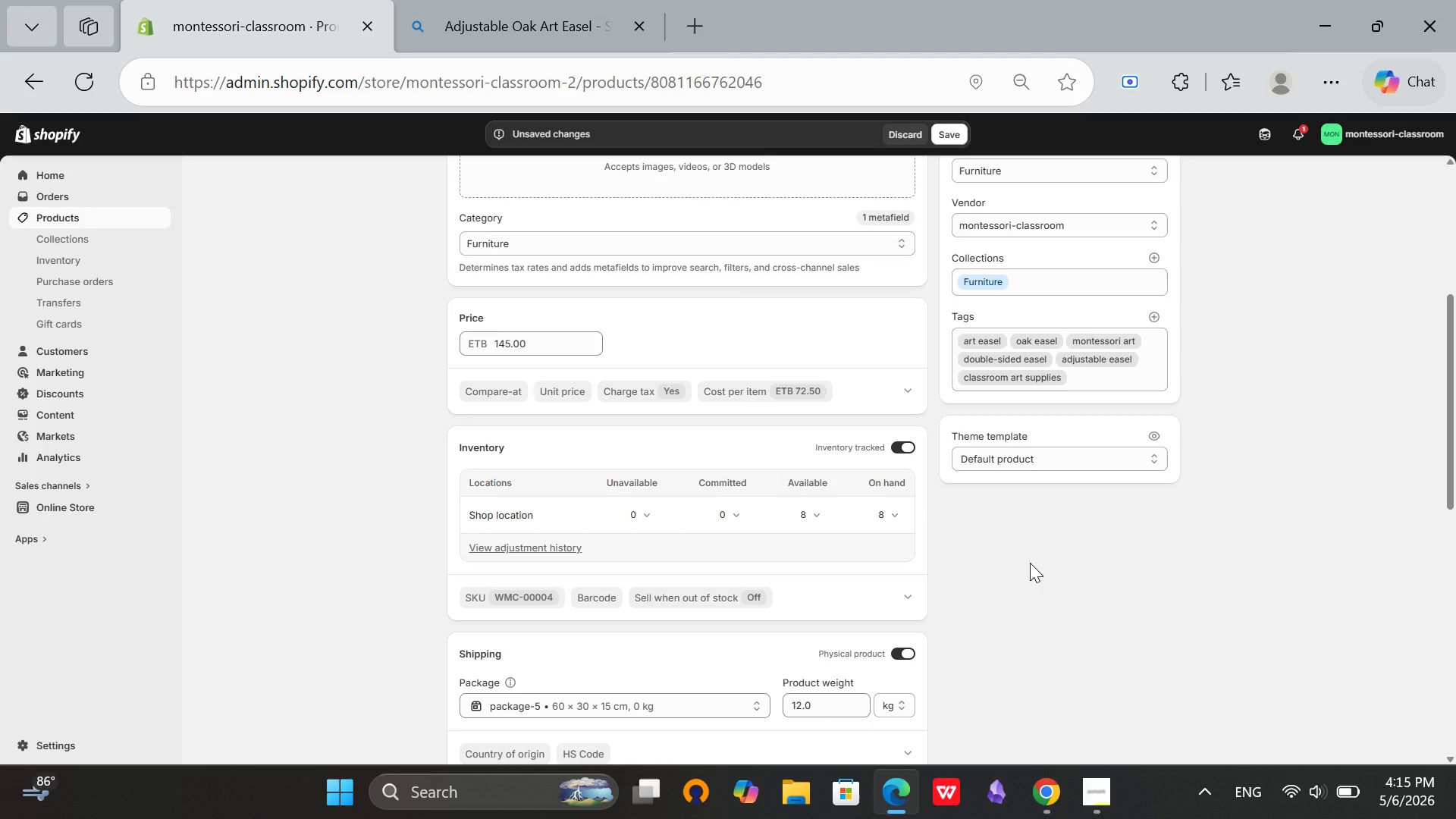 
wait(20.97)
 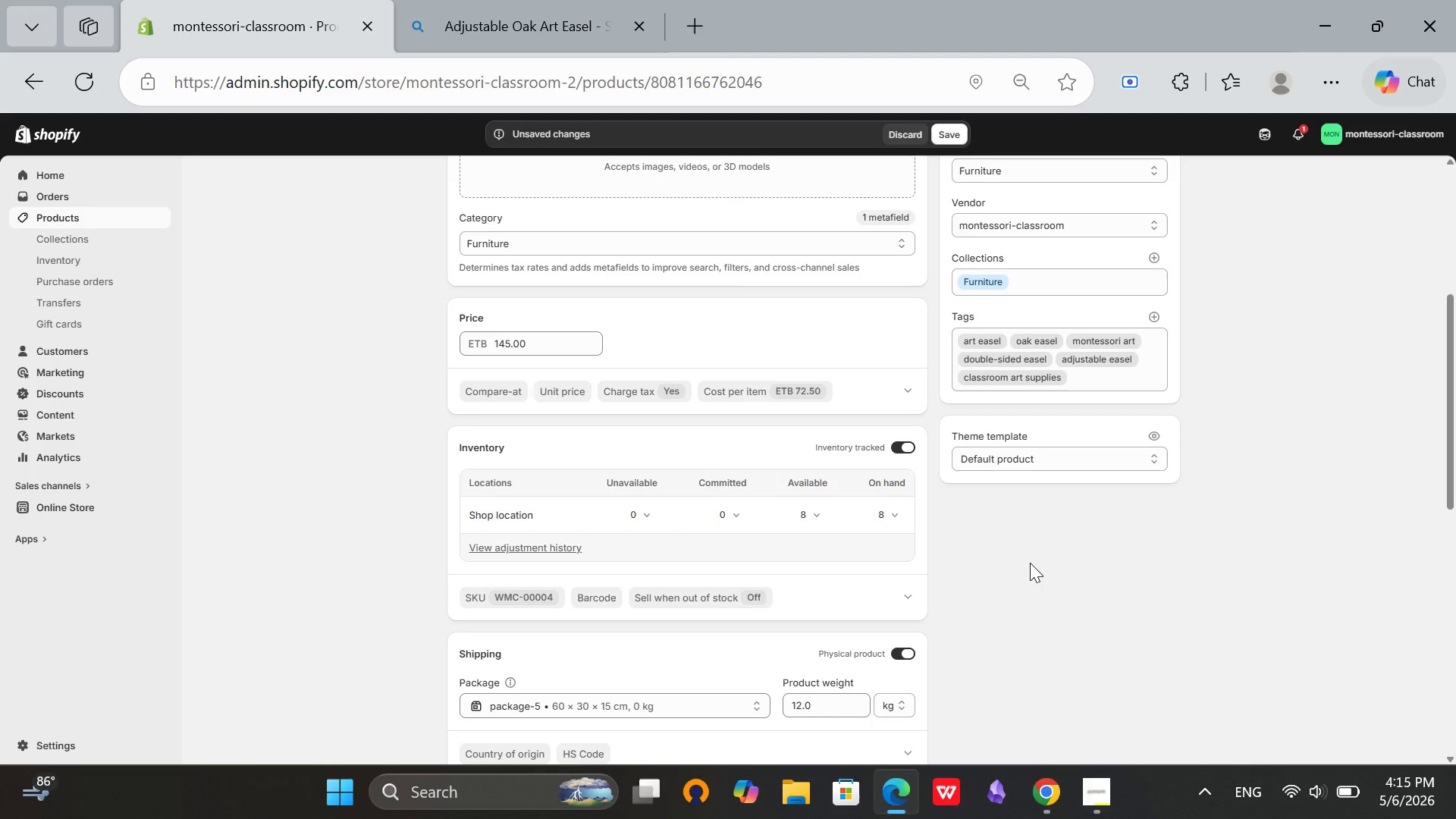 
scroll: coordinate [1030, 563], scroll_direction: up, amount: 3.0
 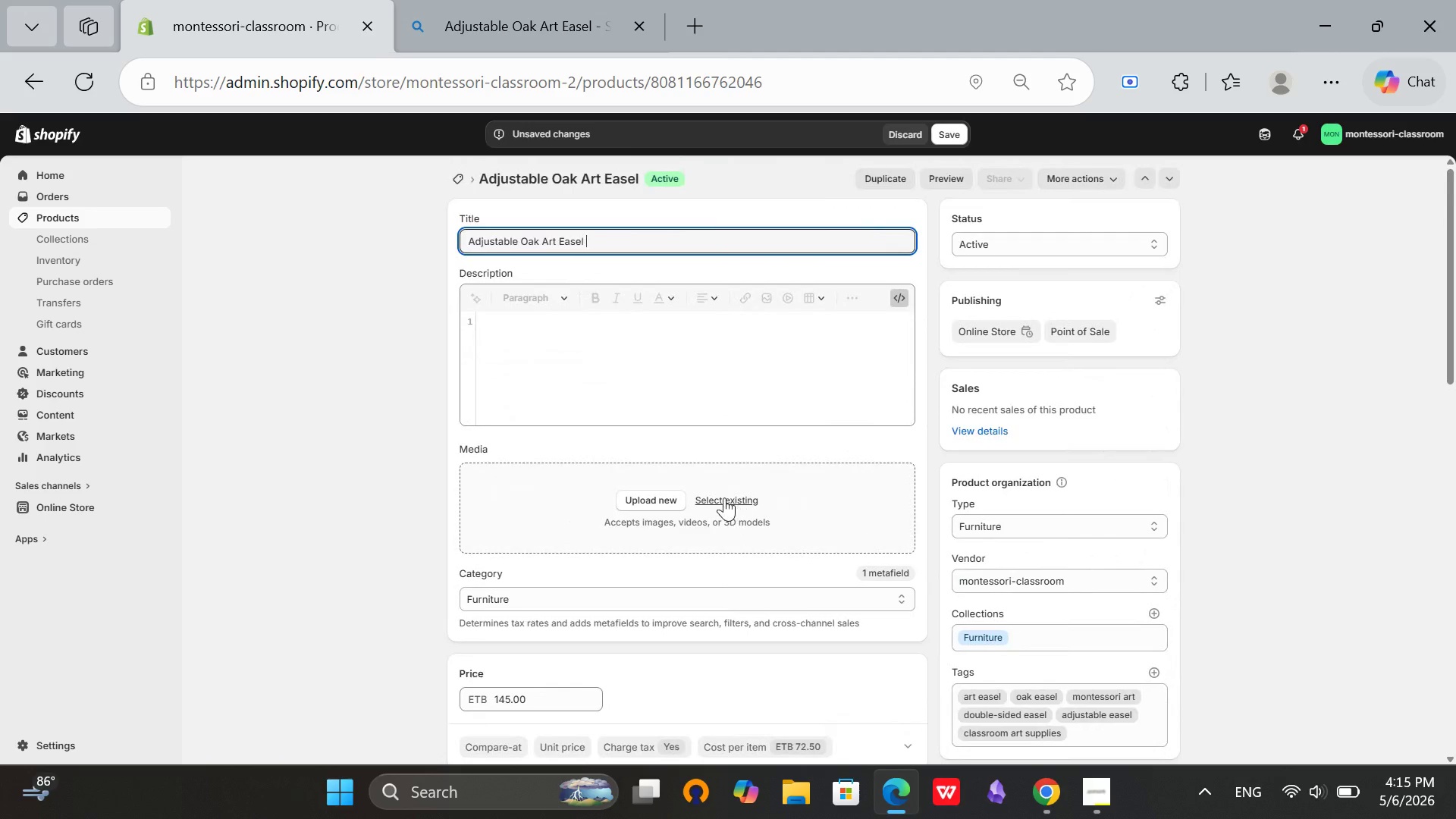 
left_click([652, 504])
 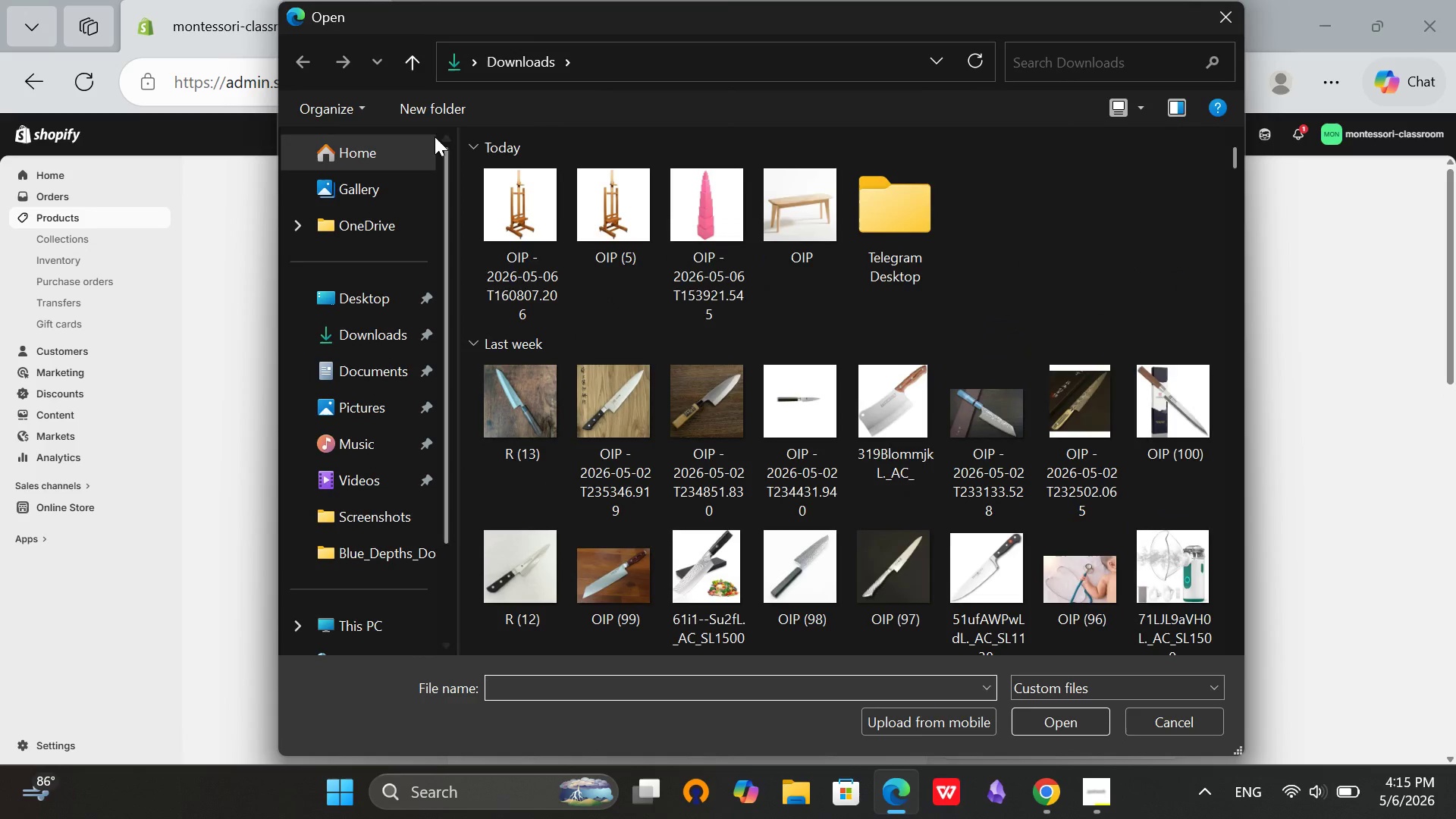 
left_click([1215, 27])
 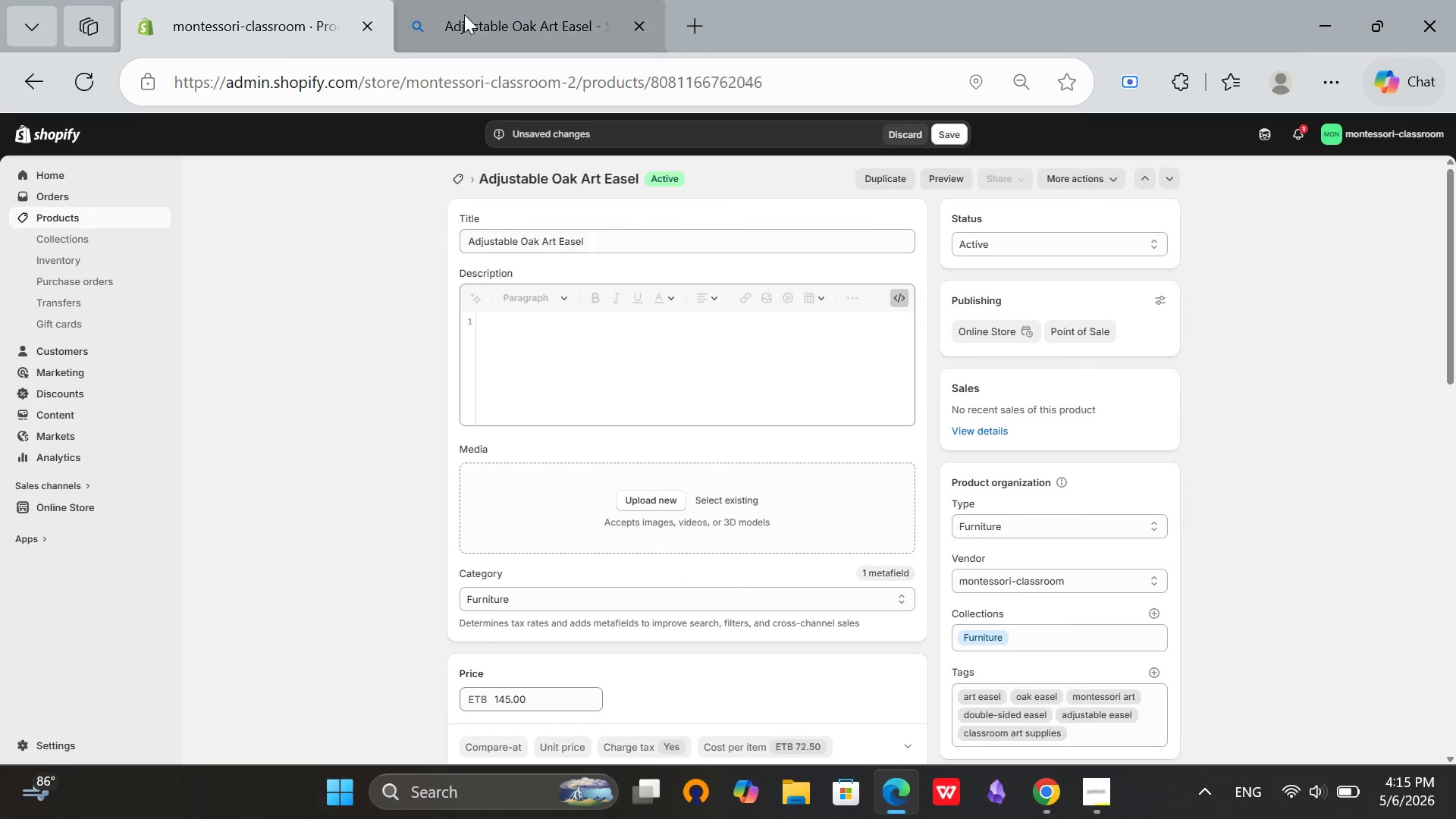 
left_click([491, 0])
 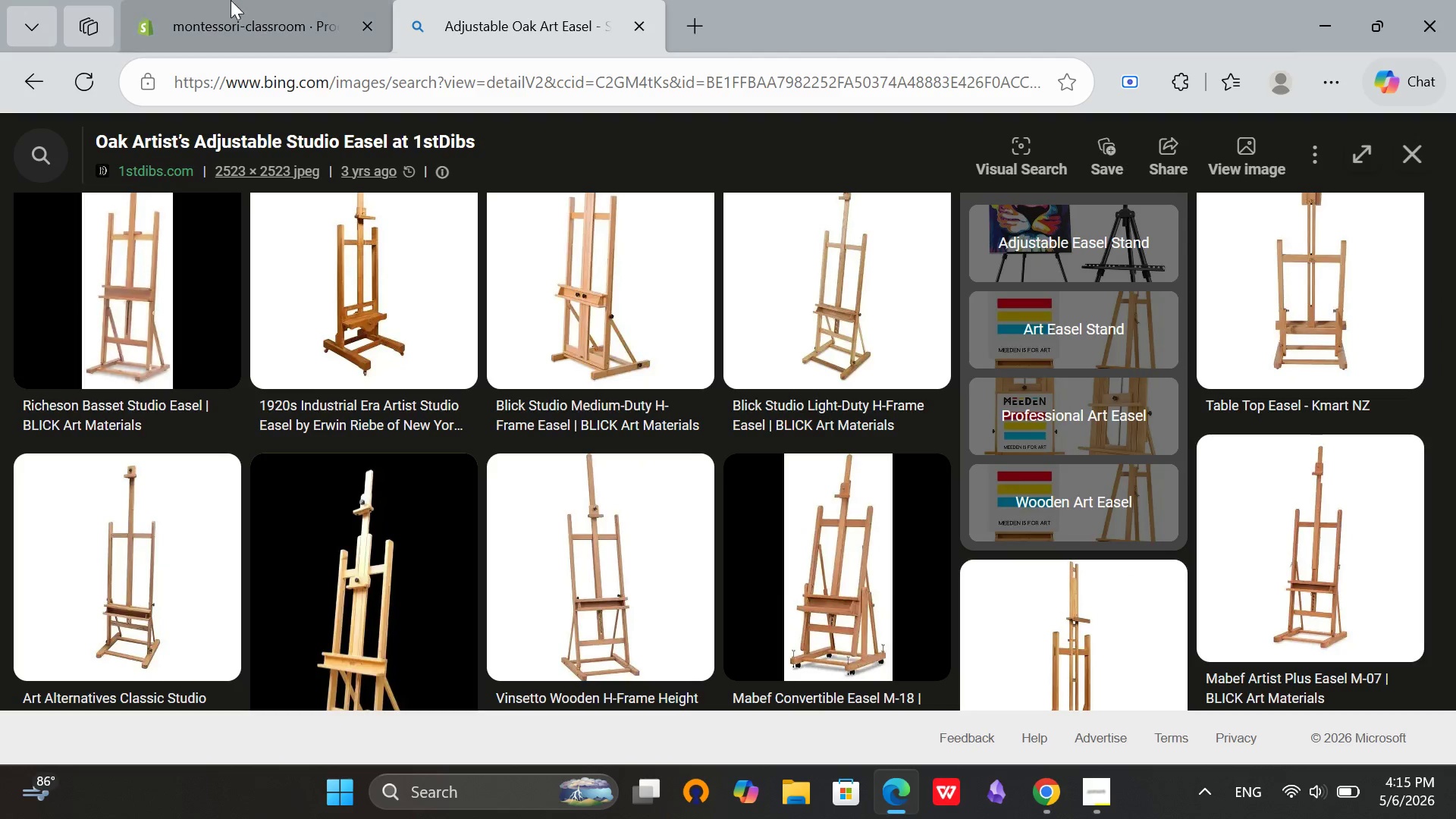 
left_click([249, 0])
 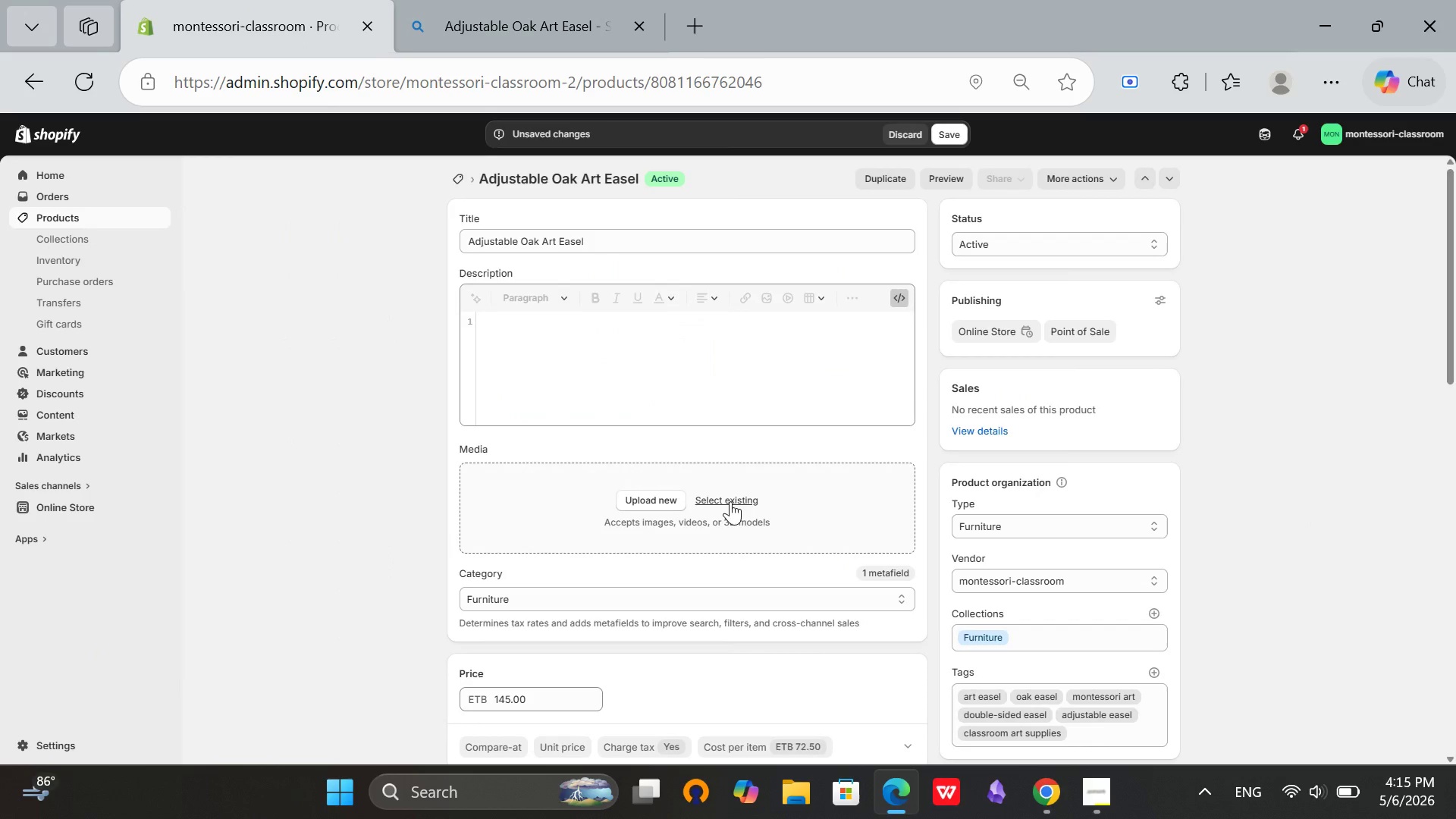 
left_click([730, 502])
 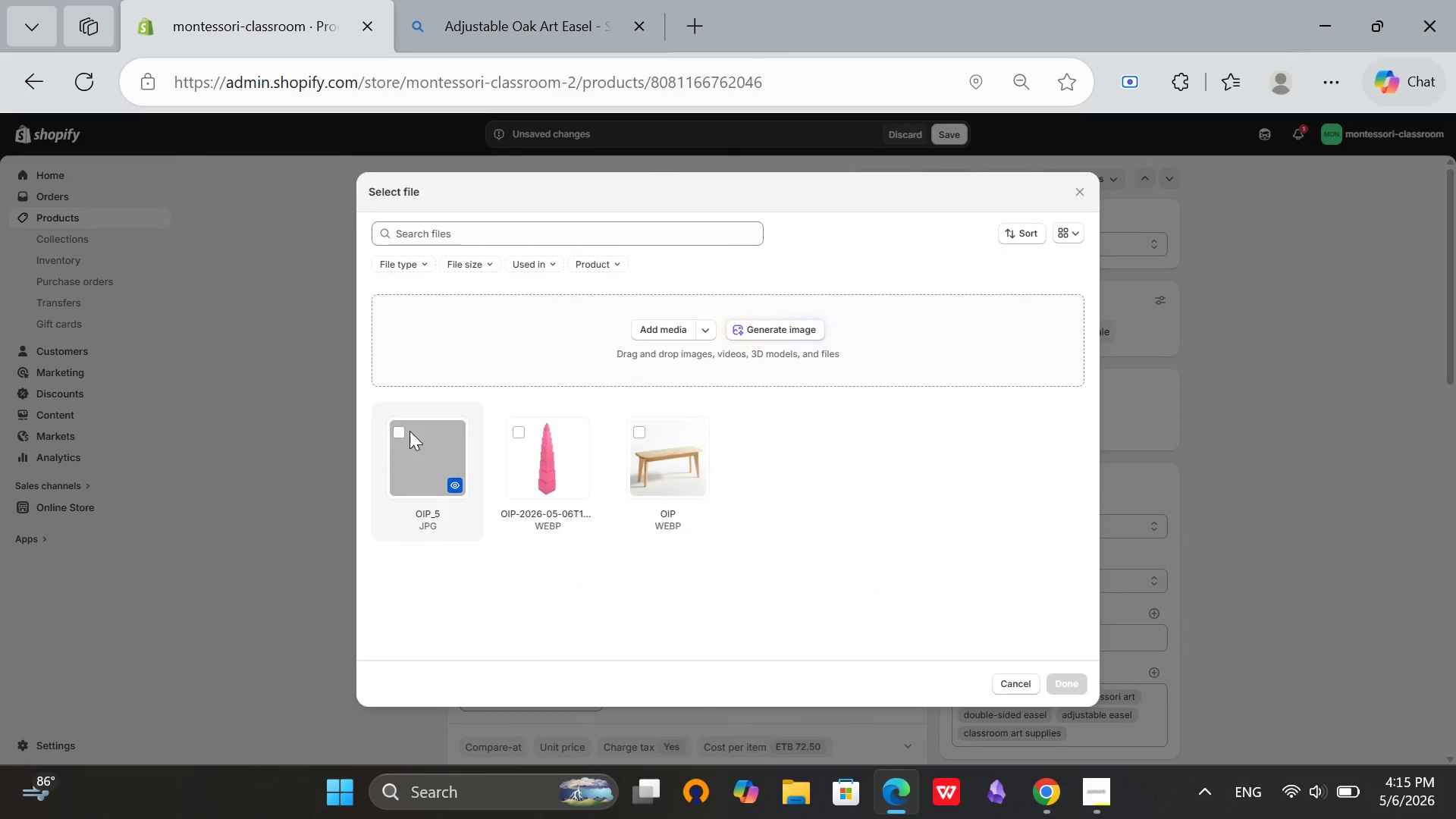 
left_click([398, 428])
 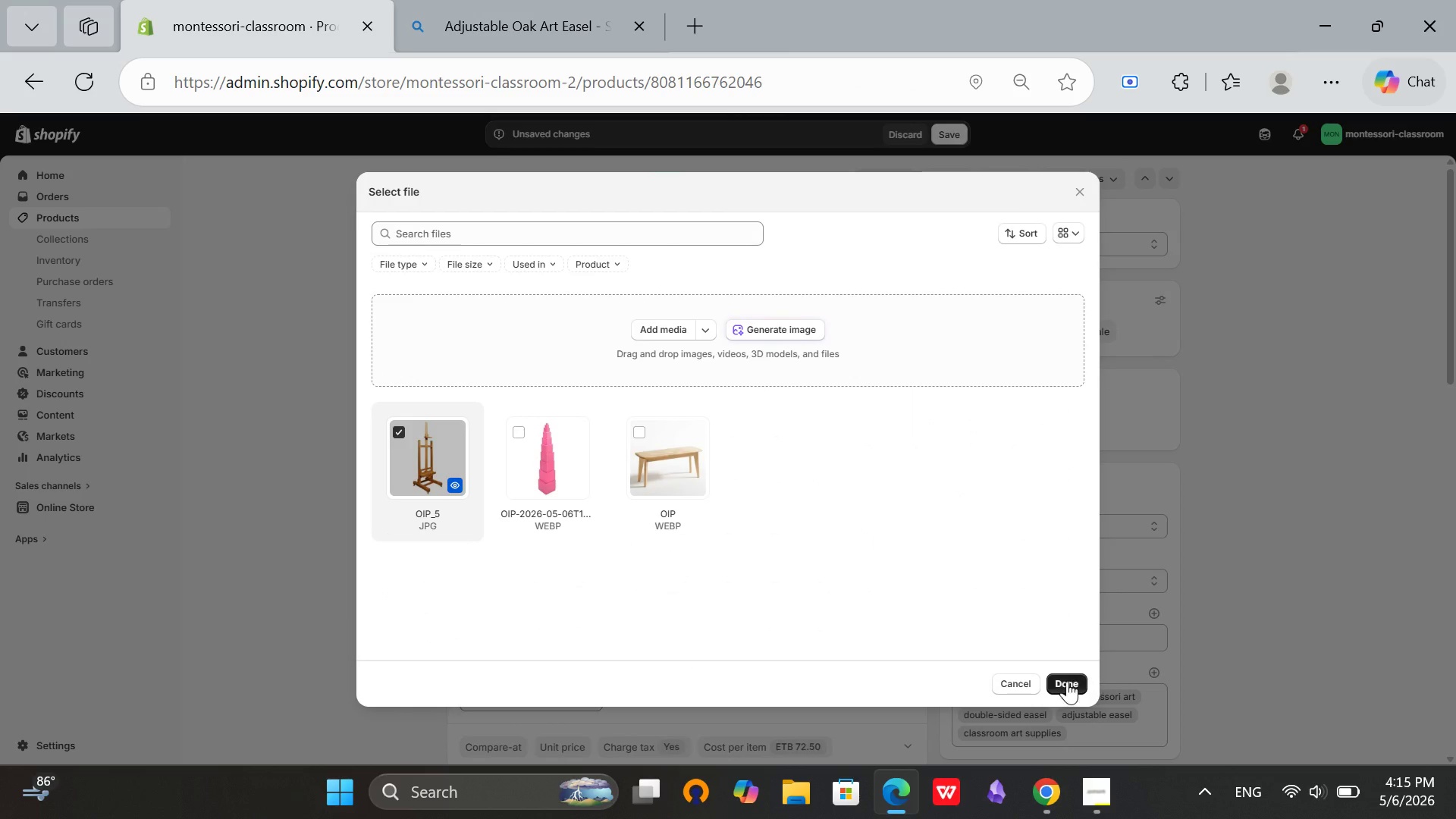 
left_click([1066, 682])
 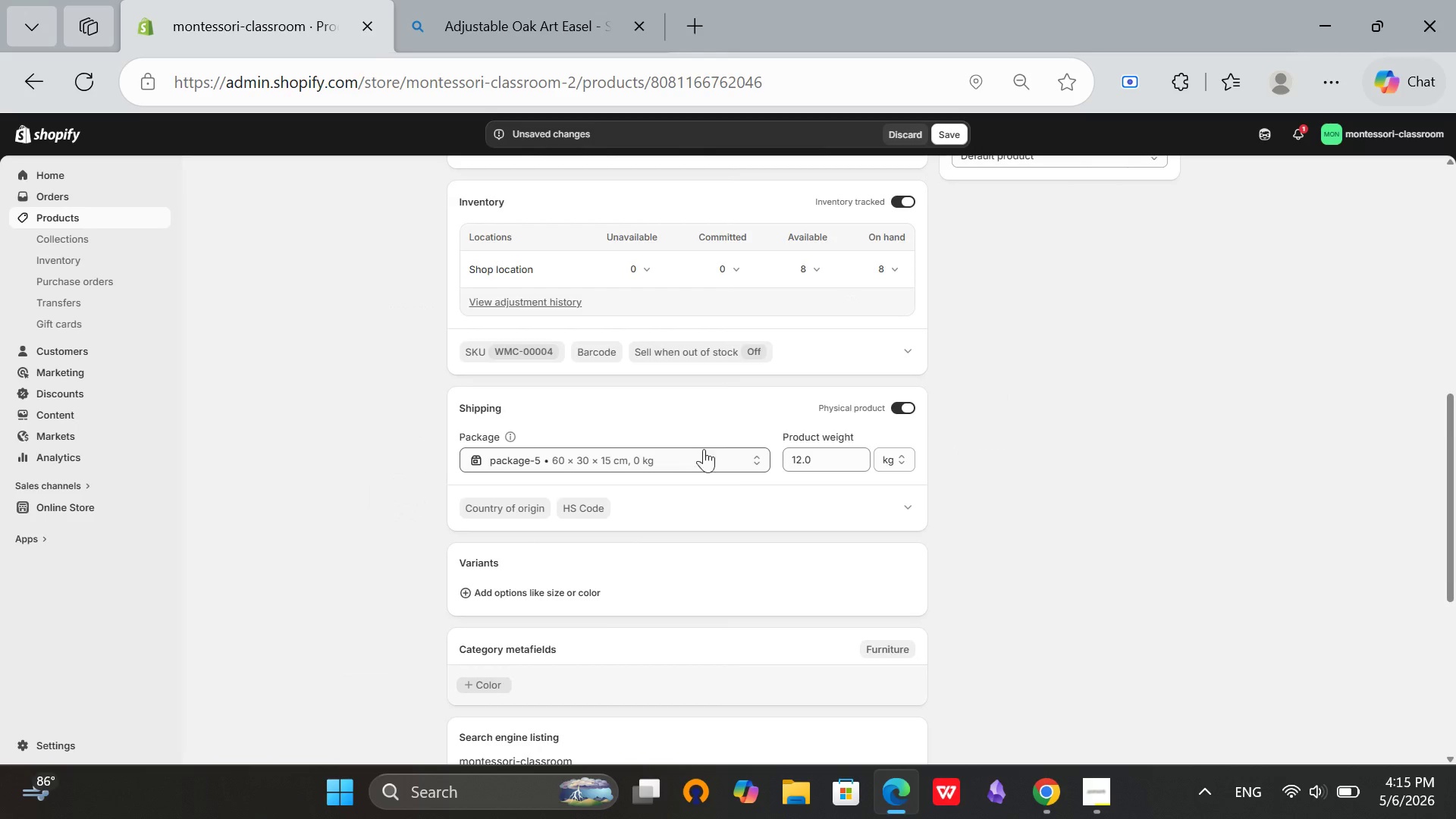 
scroll: coordinate [1053, 638], scroll_direction: up, amount: 5.0
 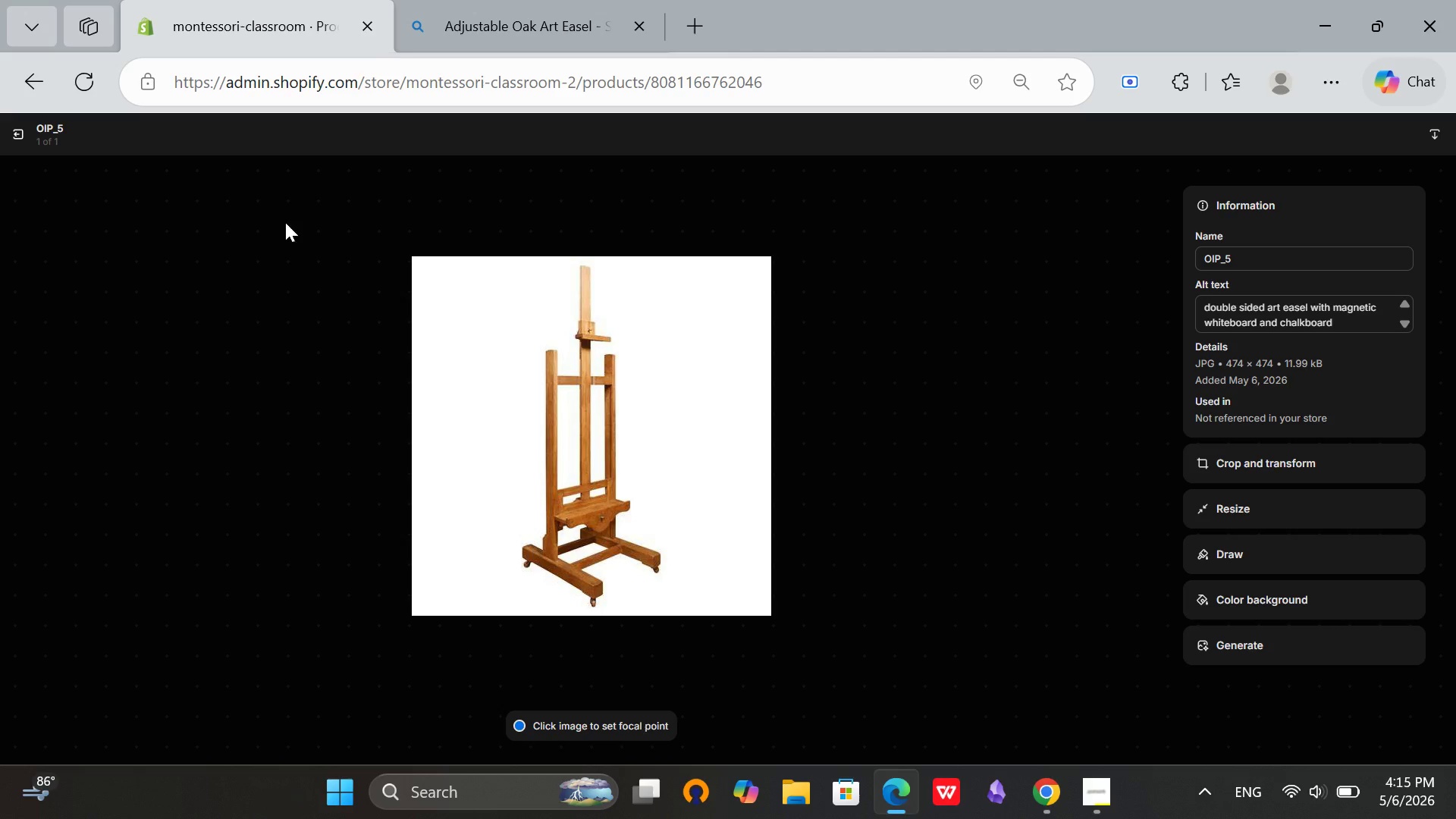 
left_click([9, 141])
 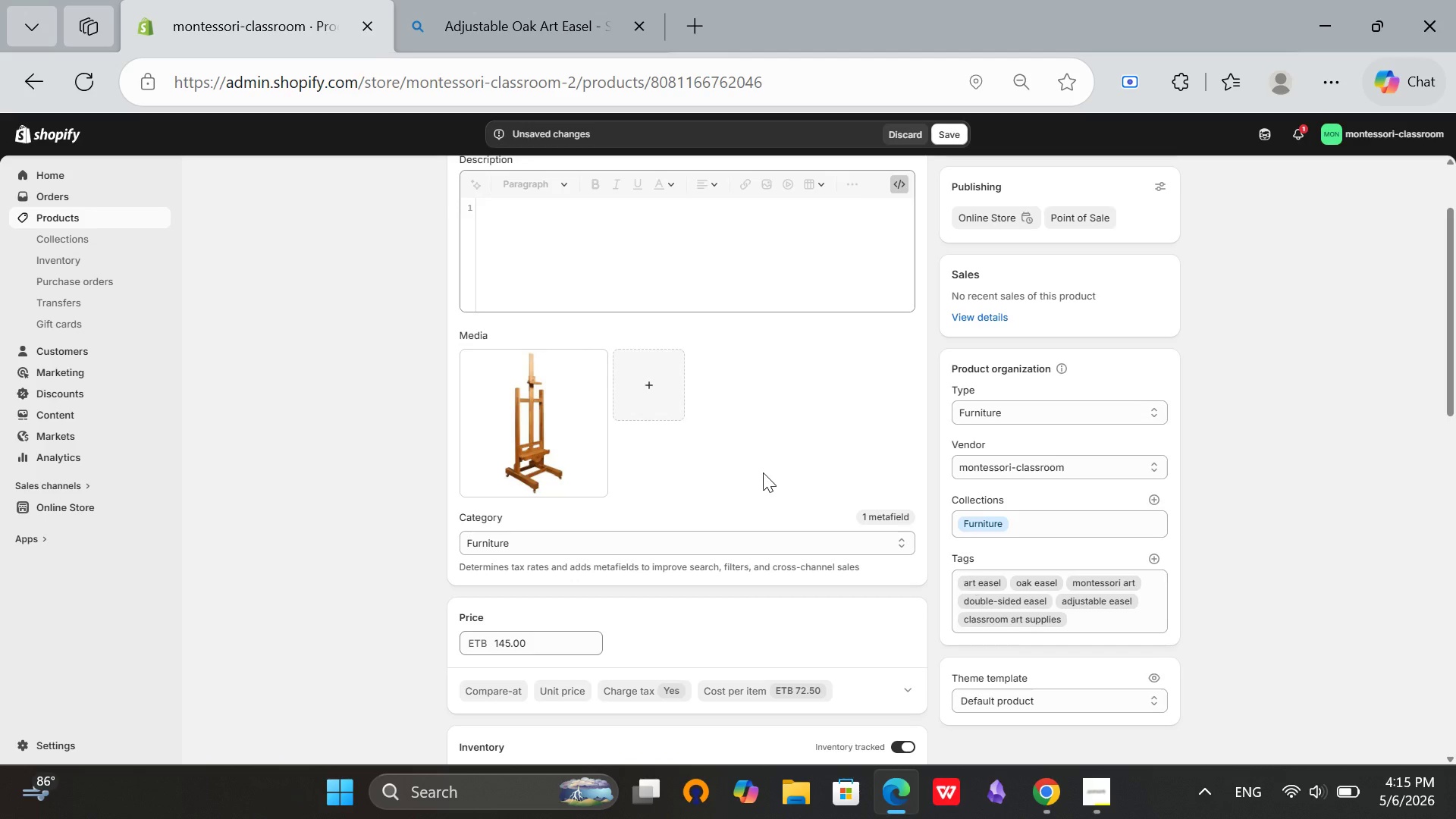 
scroll: coordinate [1149, 485], scroll_direction: down, amount: 13.0
 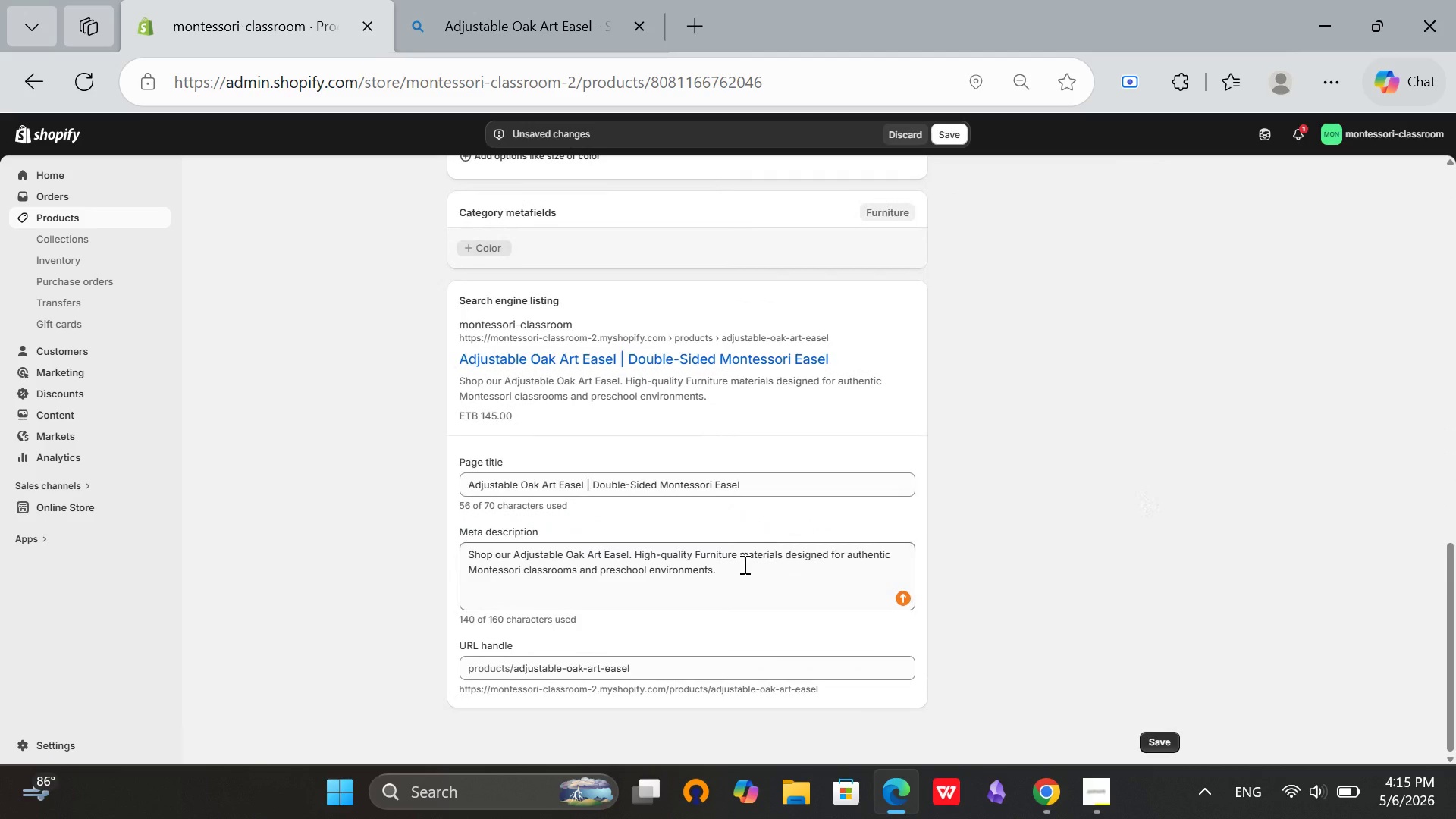 
scroll: coordinate [745, 564], scroll_direction: up, amount: 14.0
 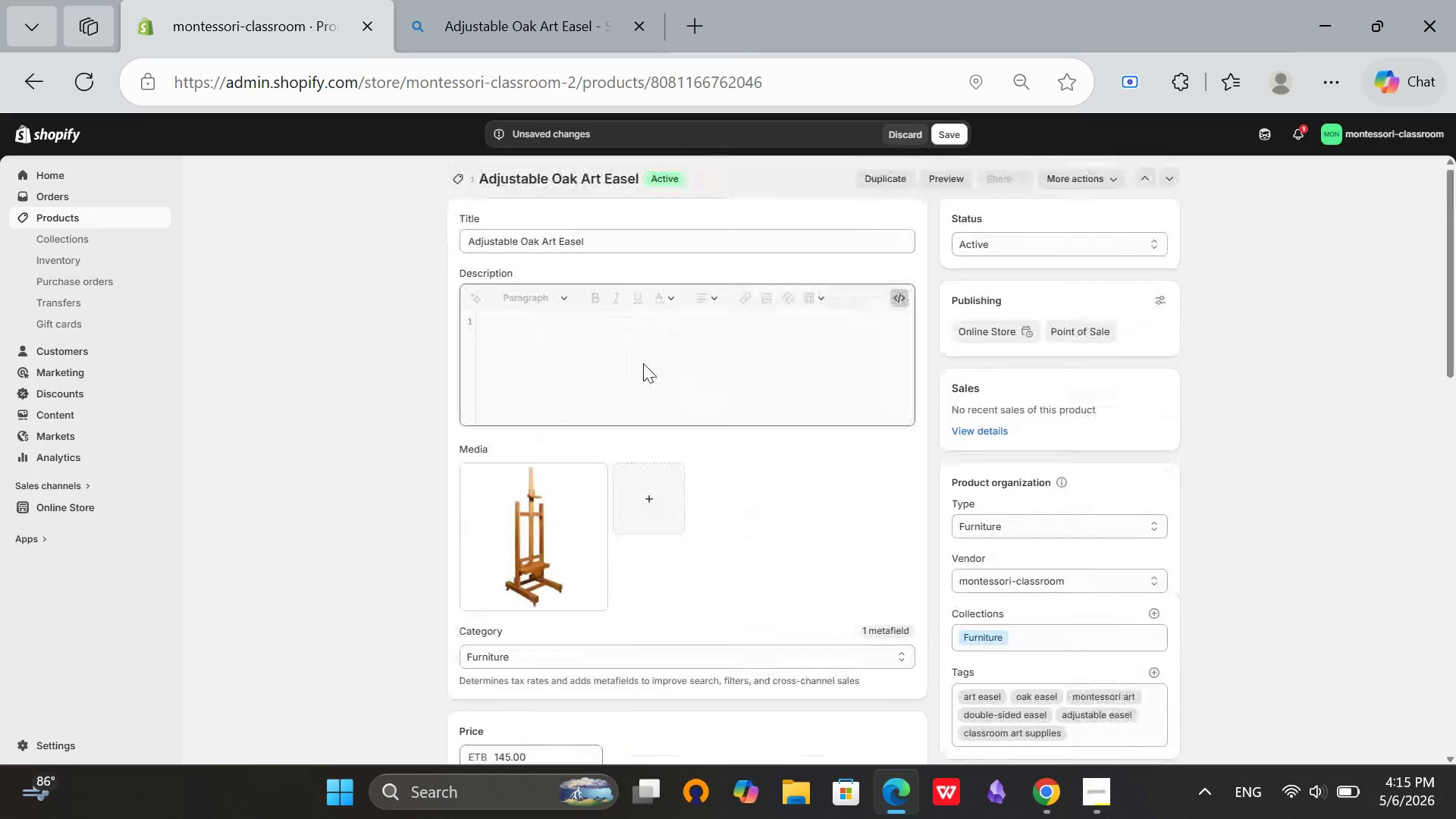 
left_click([642, 365])
 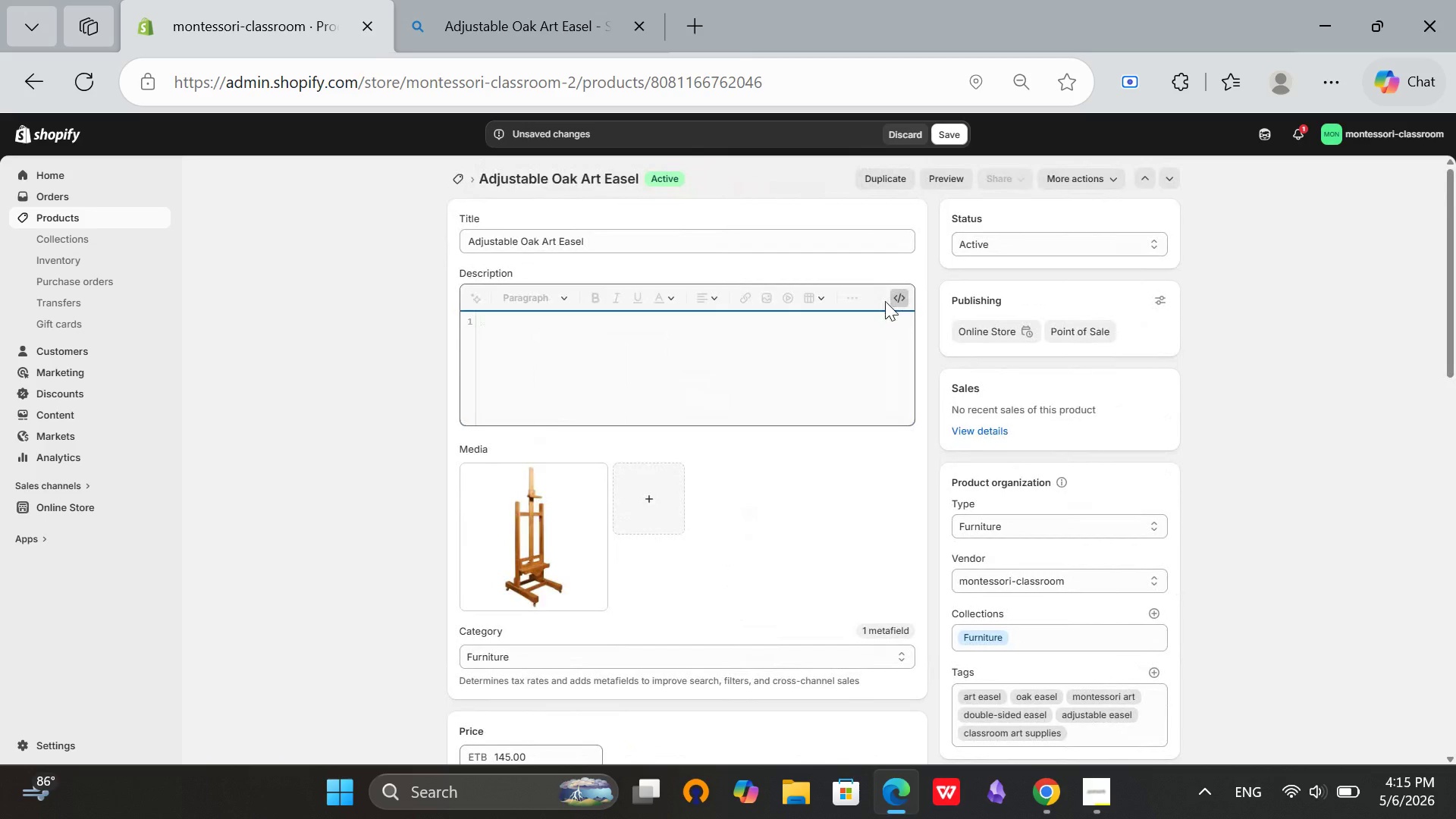 
left_click([896, 297])
 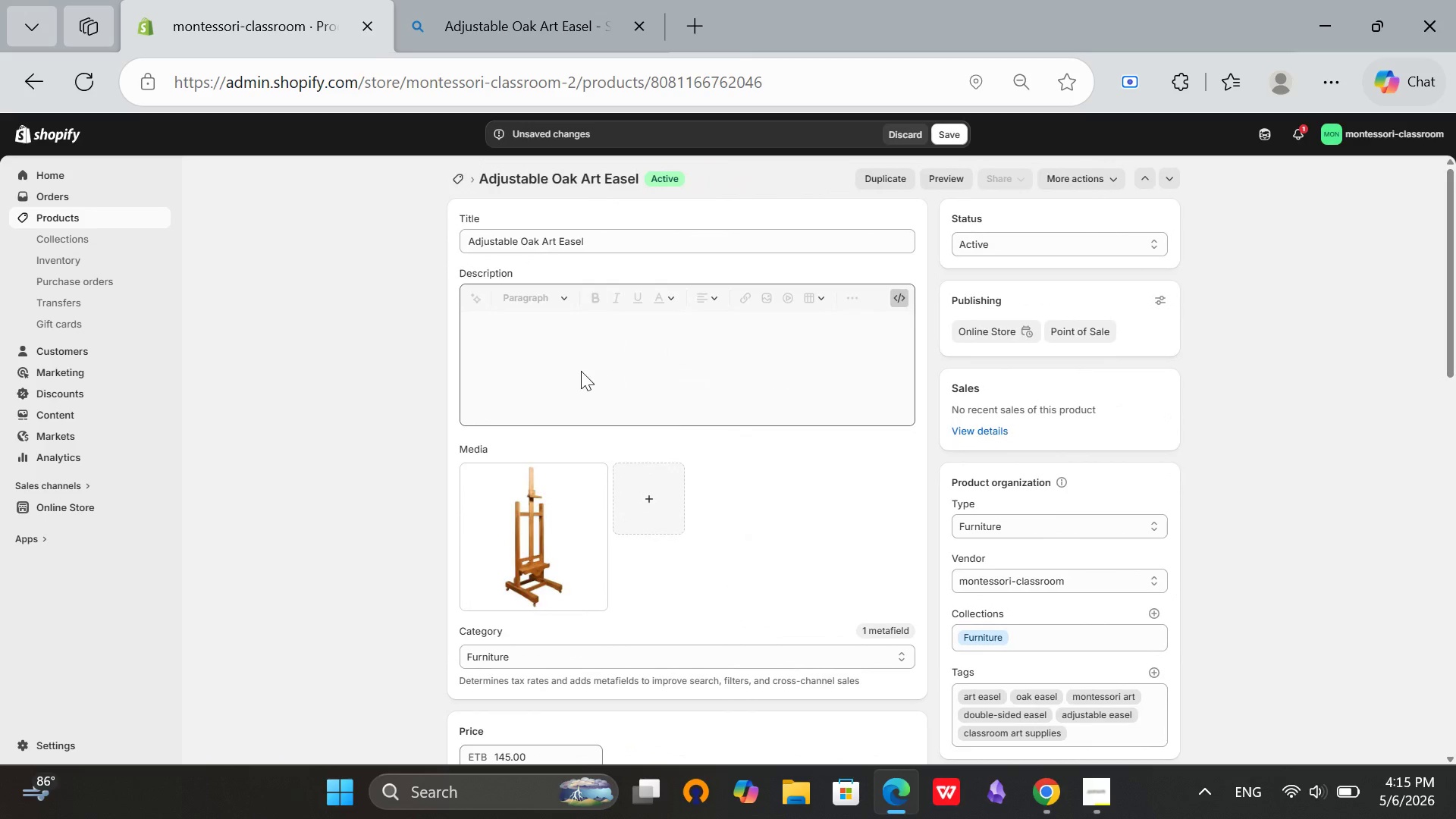 
left_click([595, 365])
 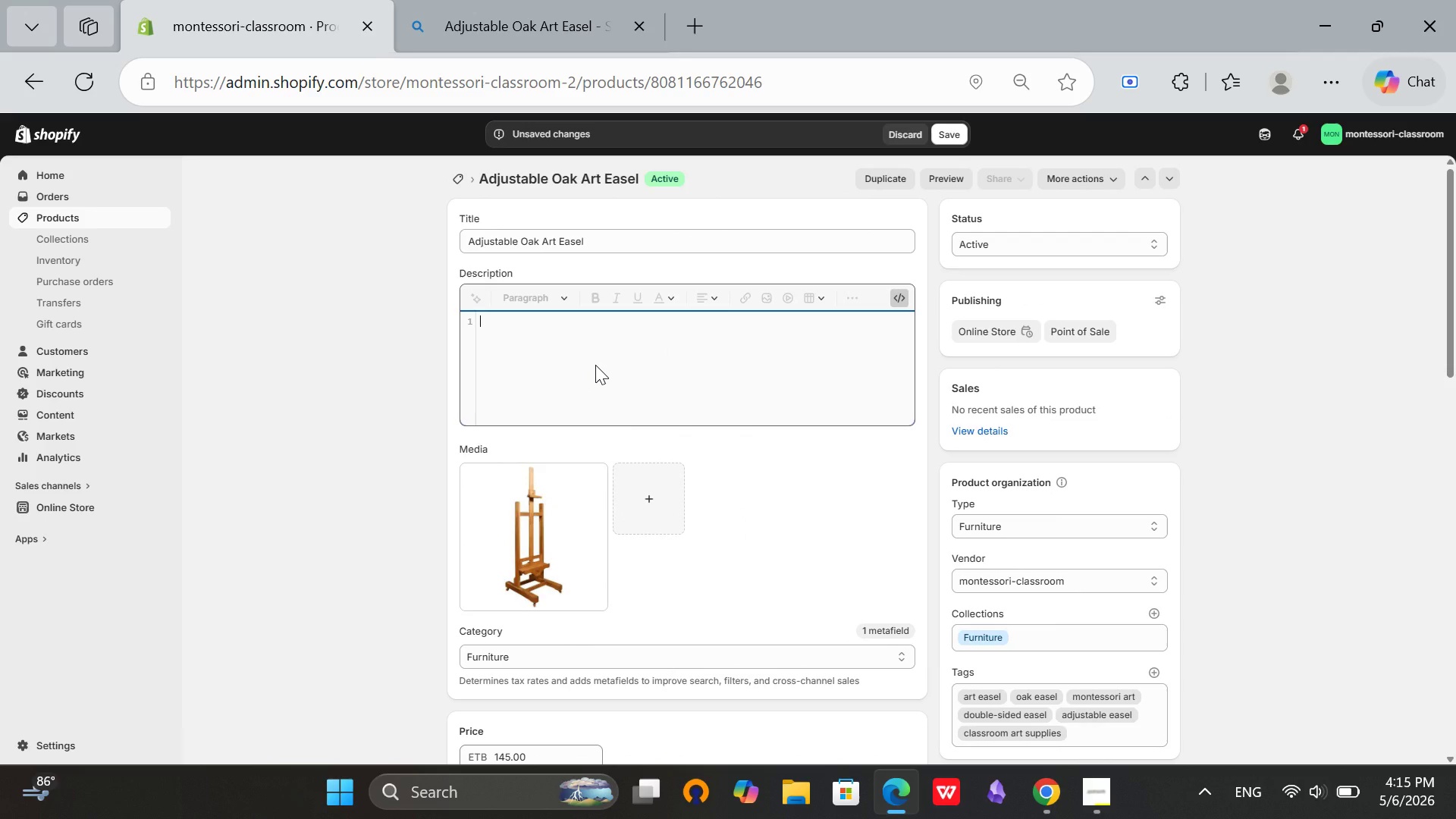 
wait(6.42)
 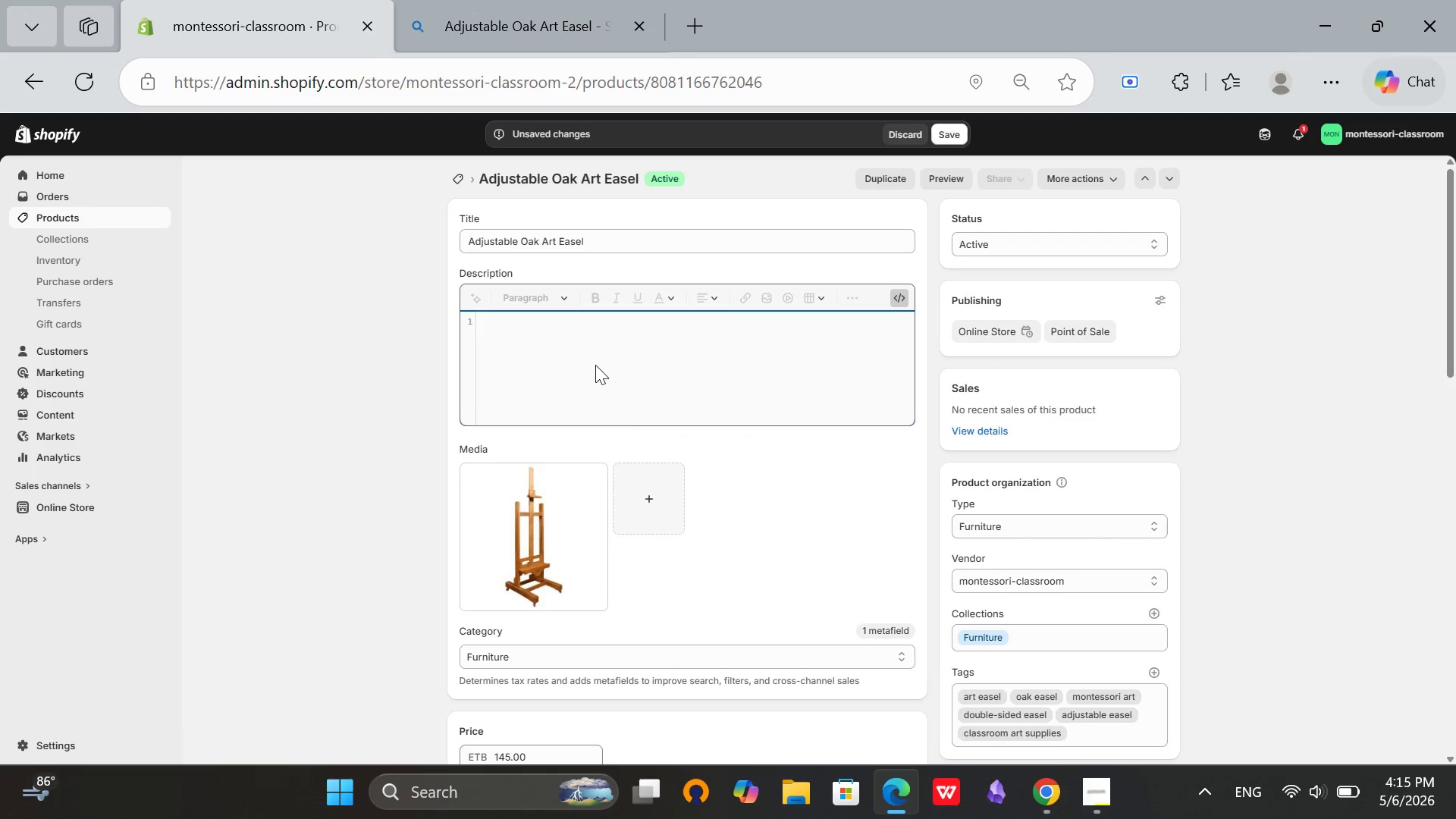 
type(<div)
 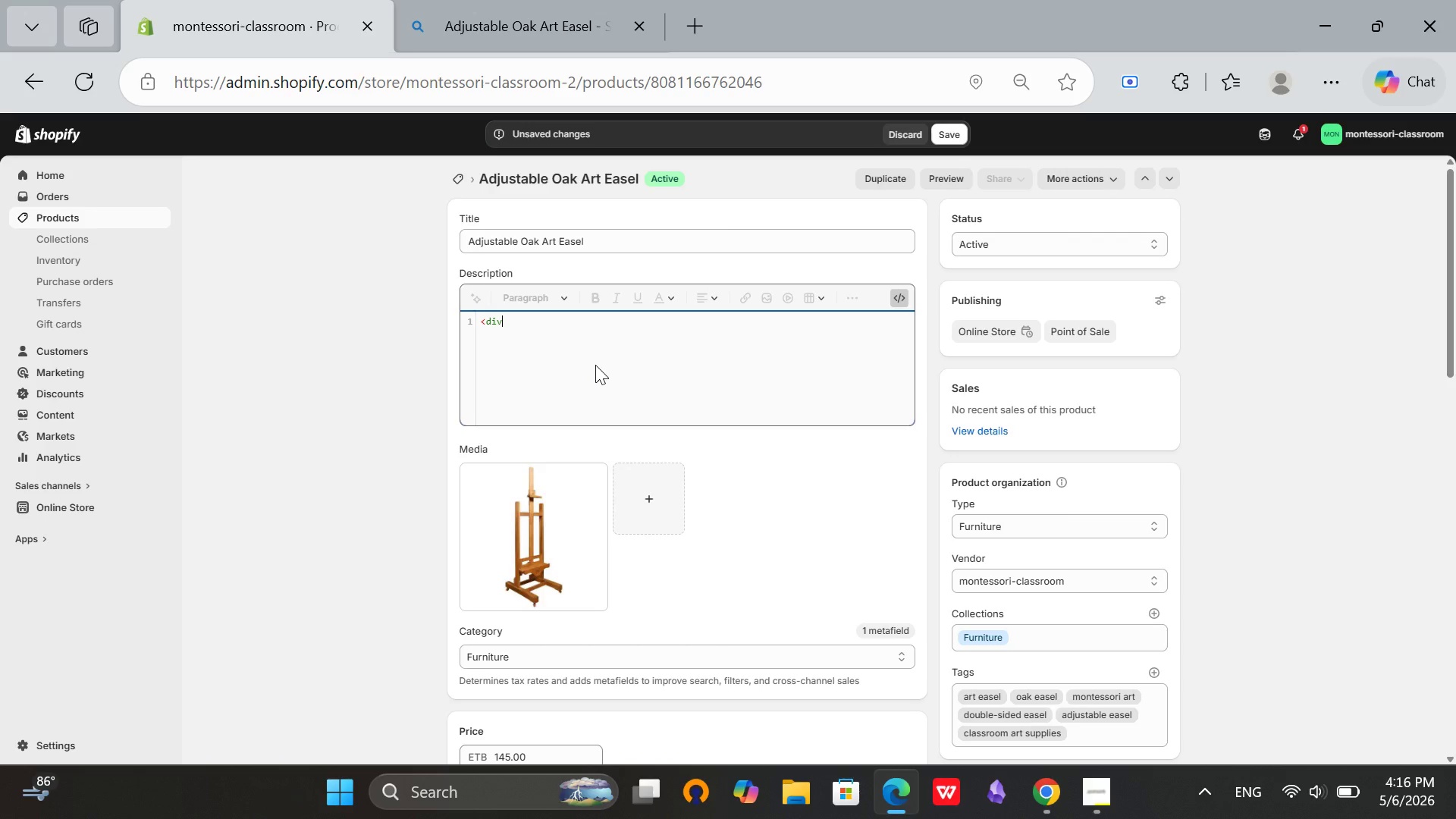 
wait(14.06)
 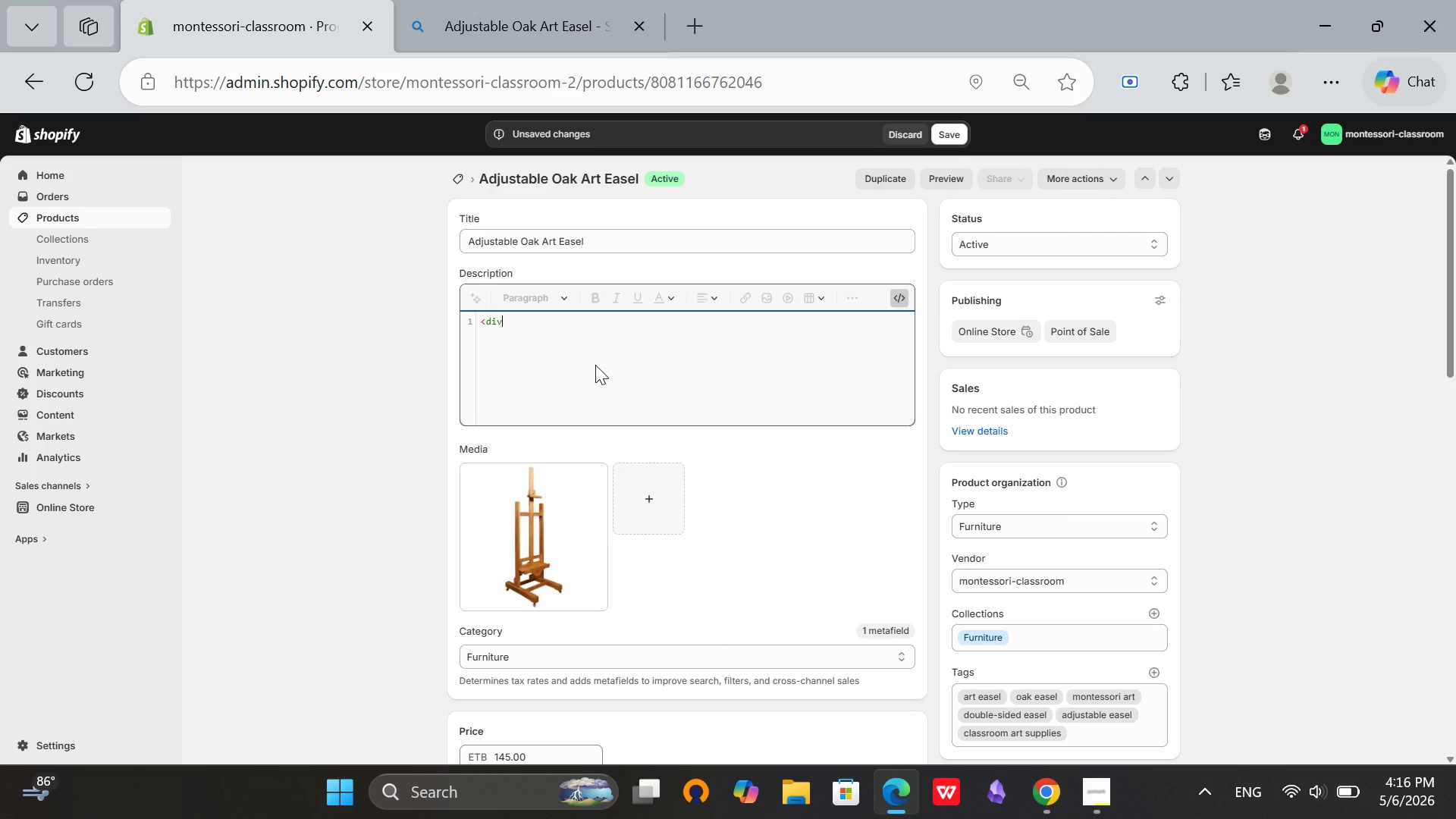 
type( class="product-description)
 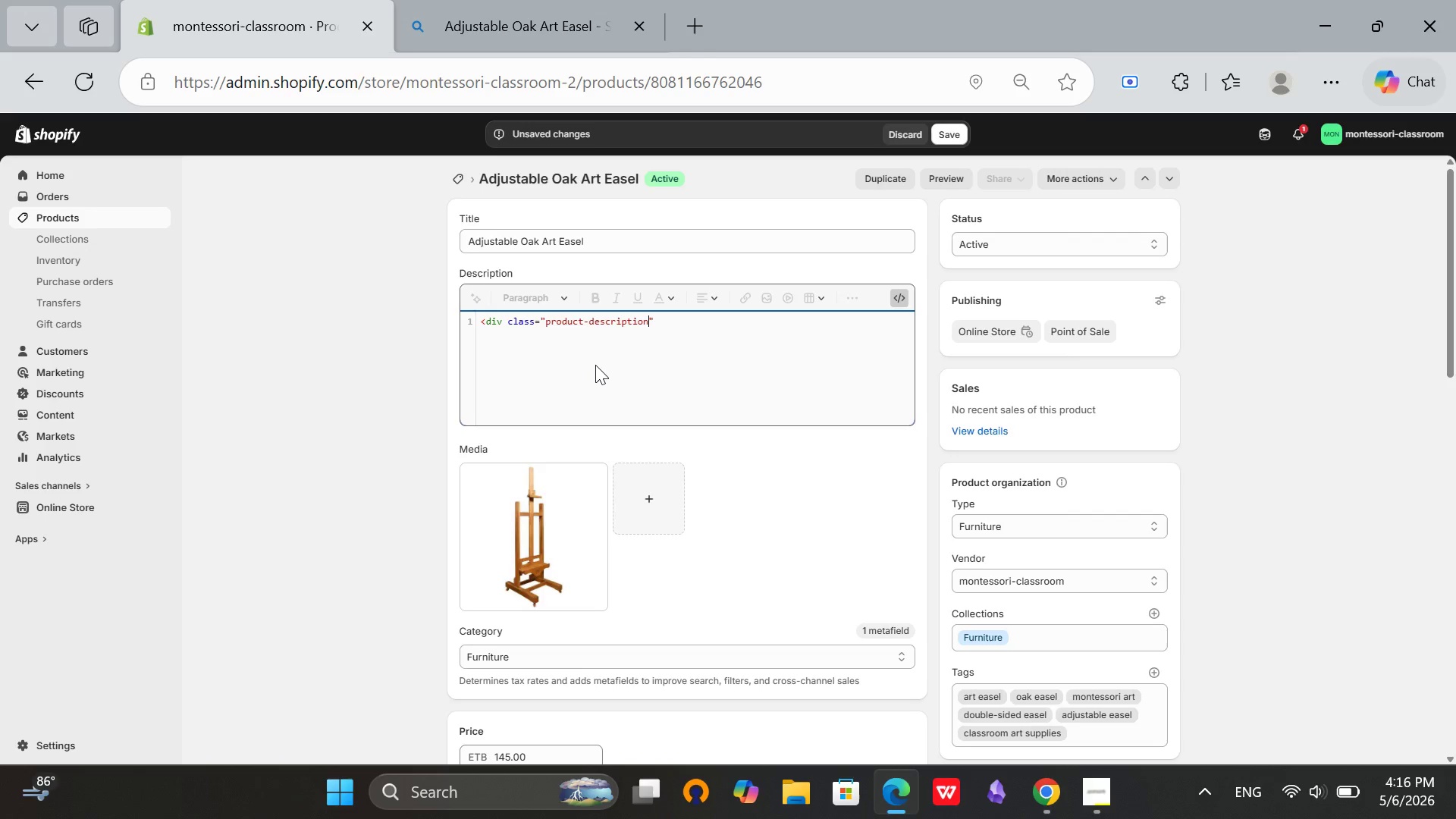 
key(ArrowRight)
 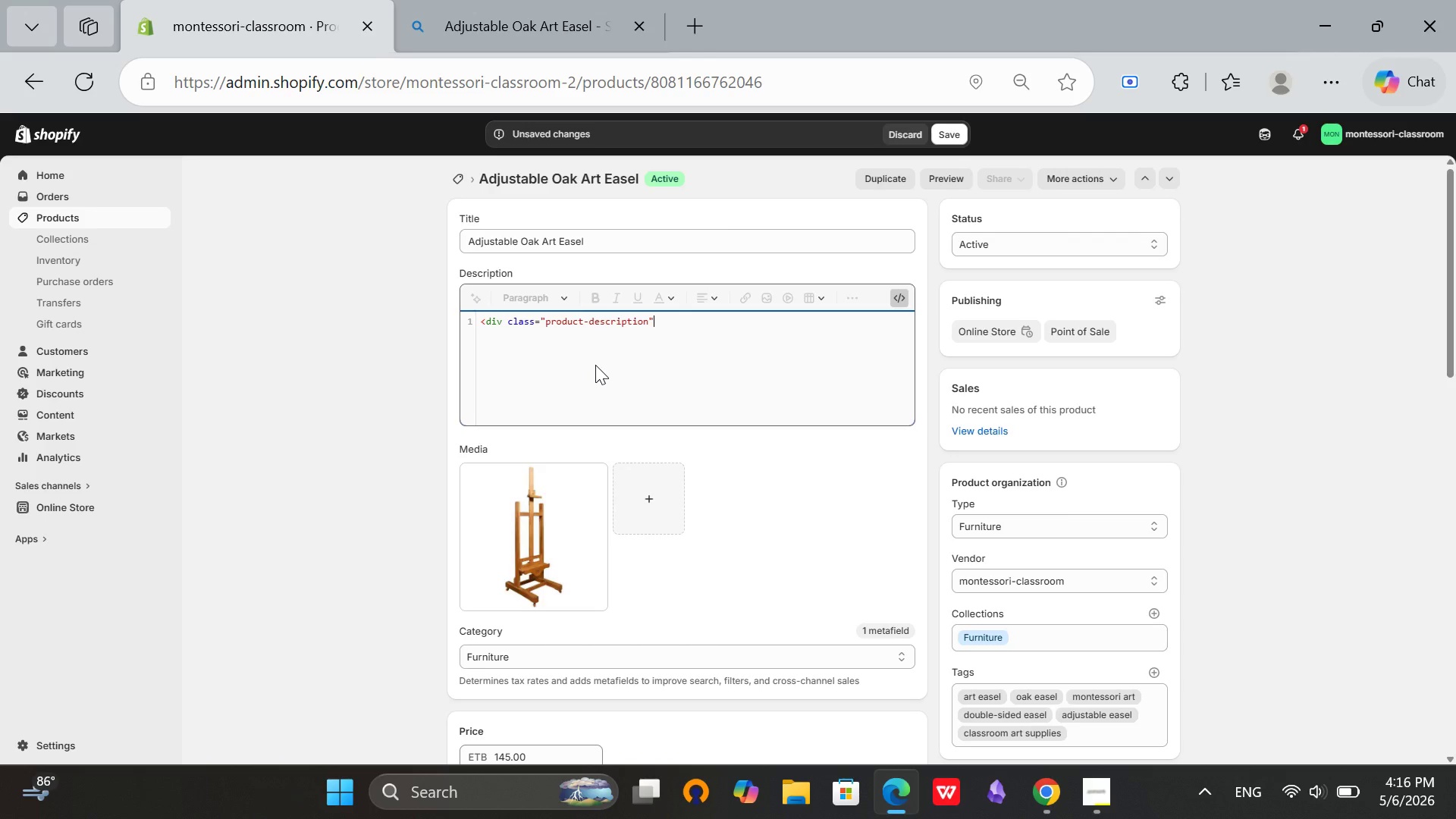 
key(Shift+Period)
 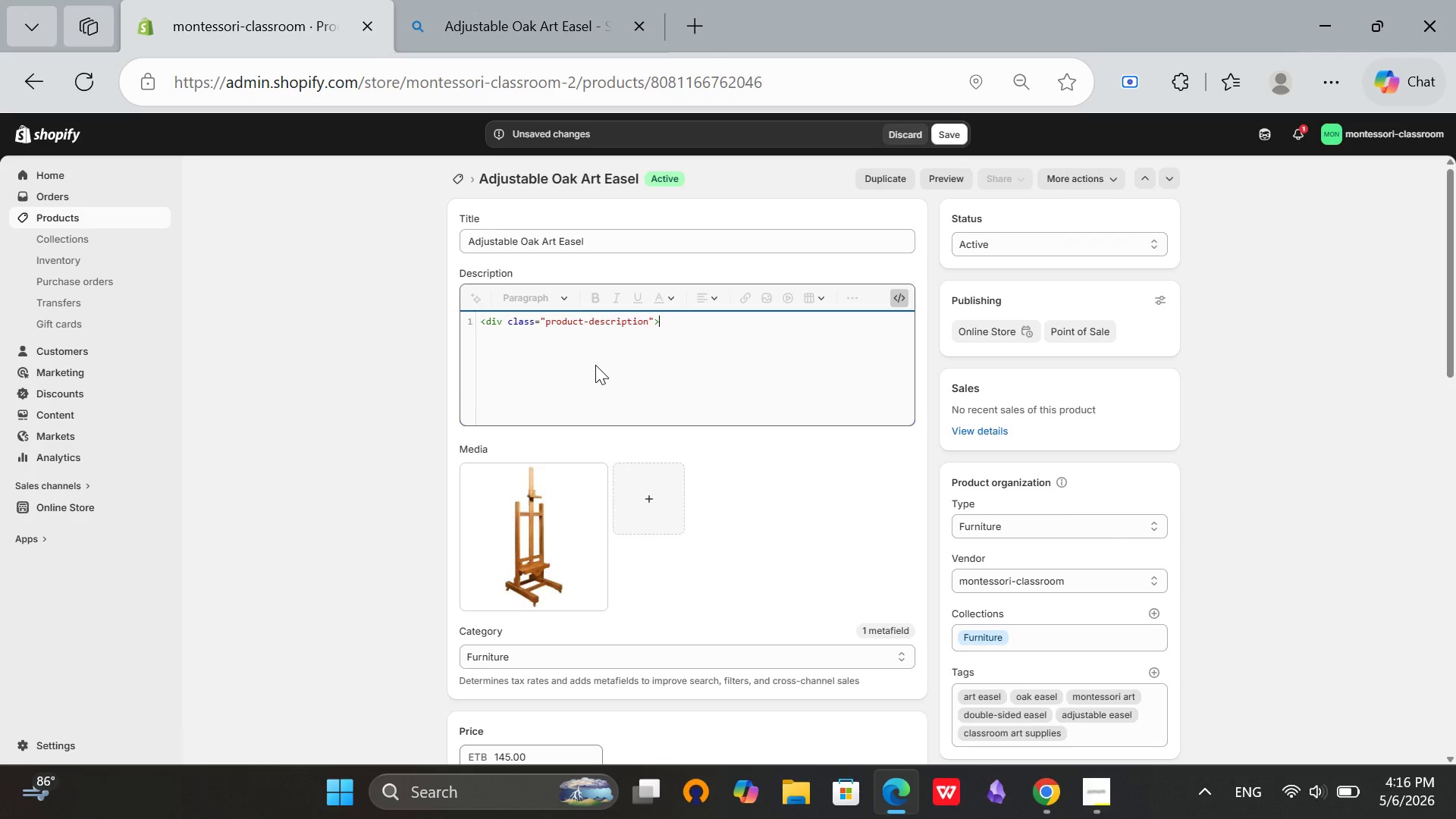 
key(Enter)
 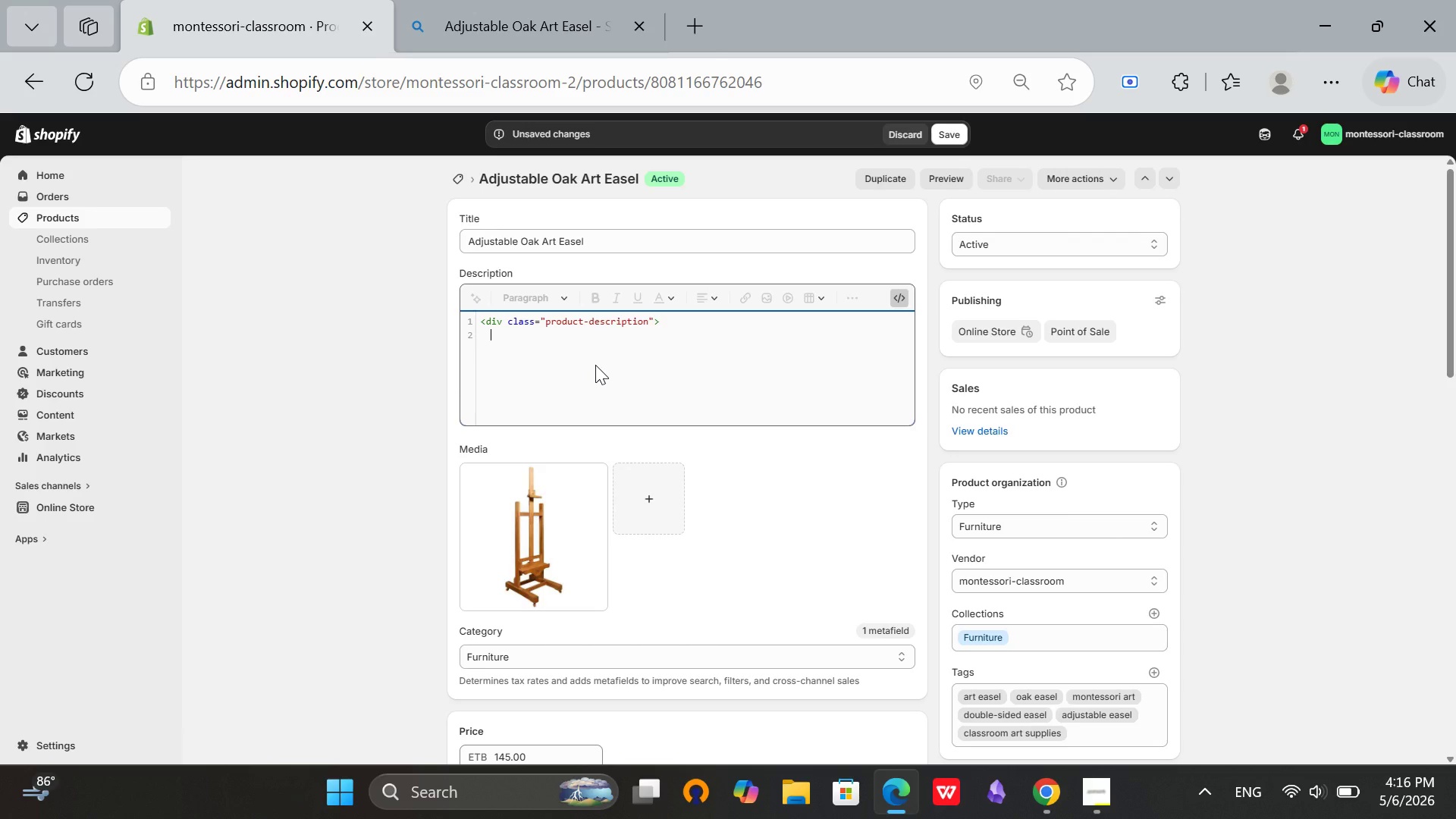 
key(Backspace)
type(<h3>Inspire Creativity)
 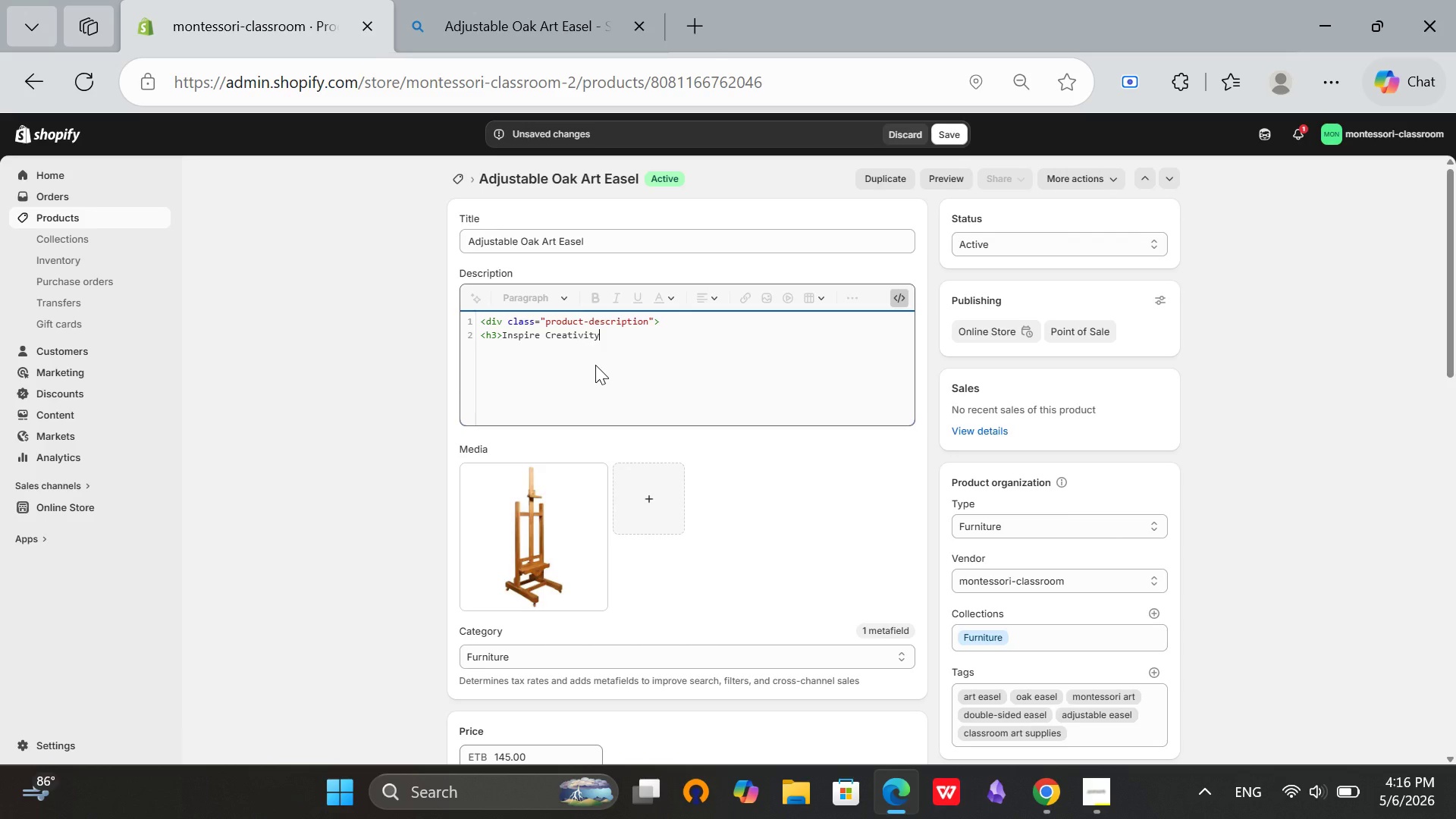 
type( with Adjustable Height Art Easel</h3>)
 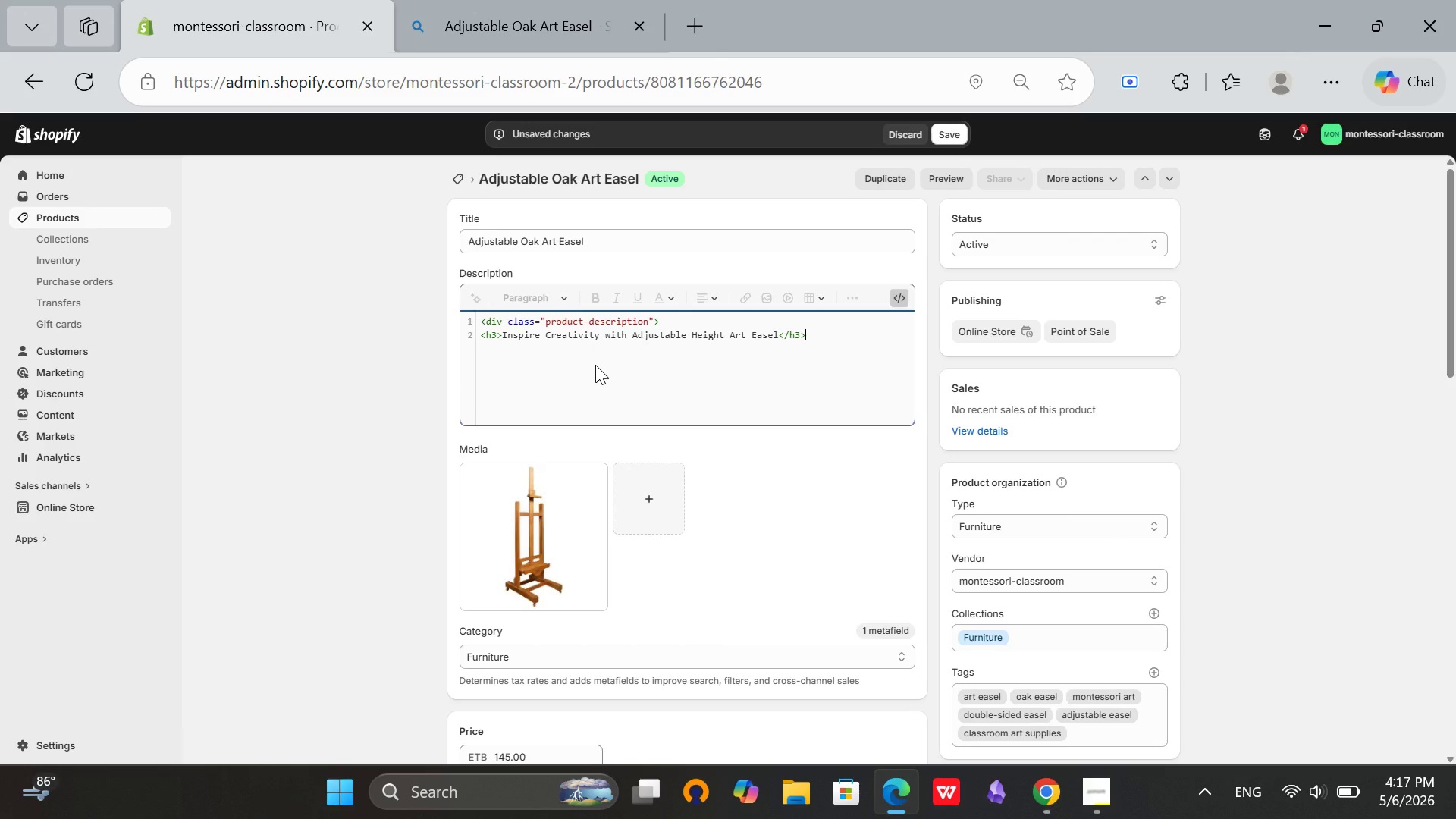 
wait(15.17)
 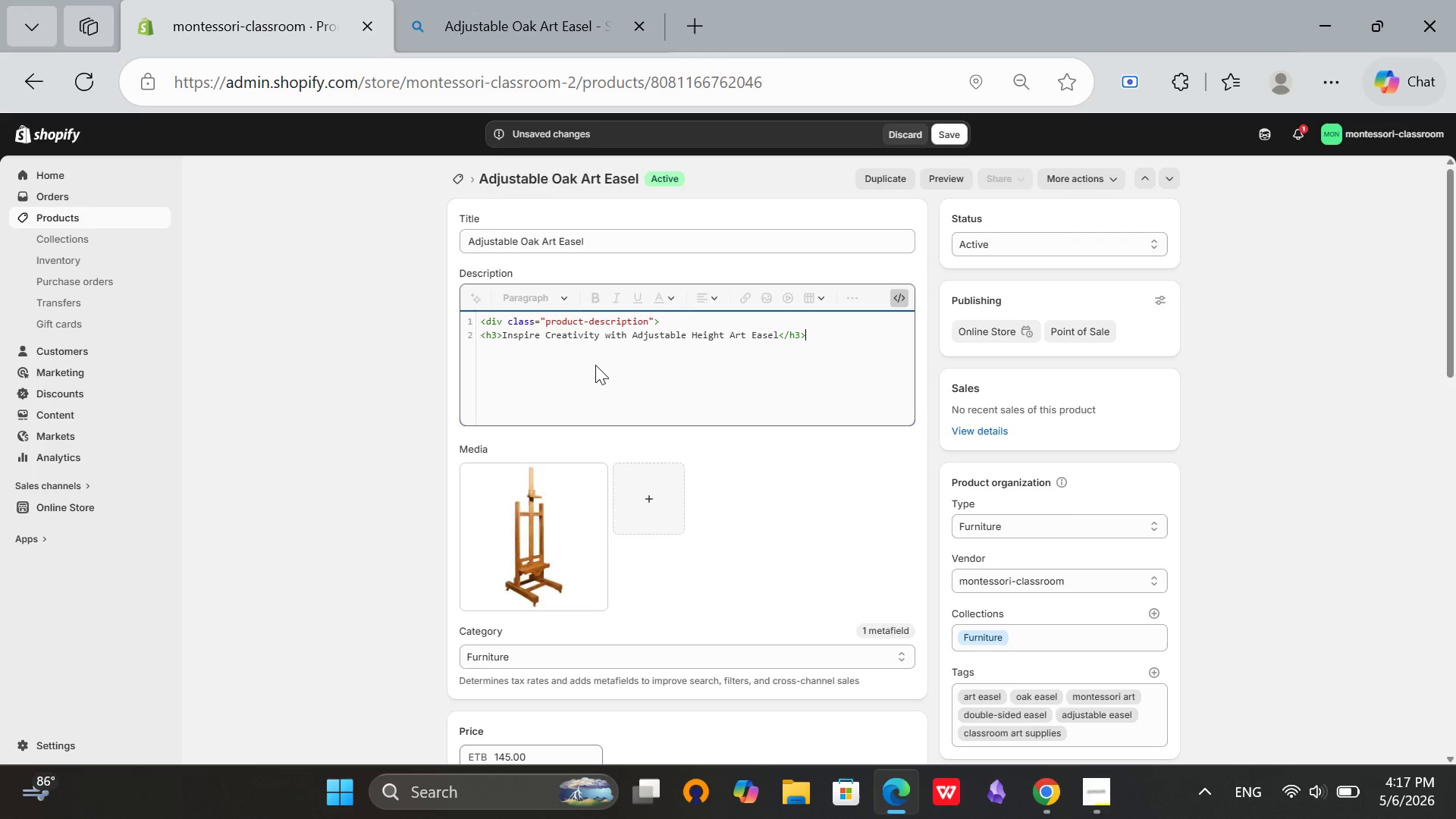 
hold_key(key=Enter, duration=0.34)
 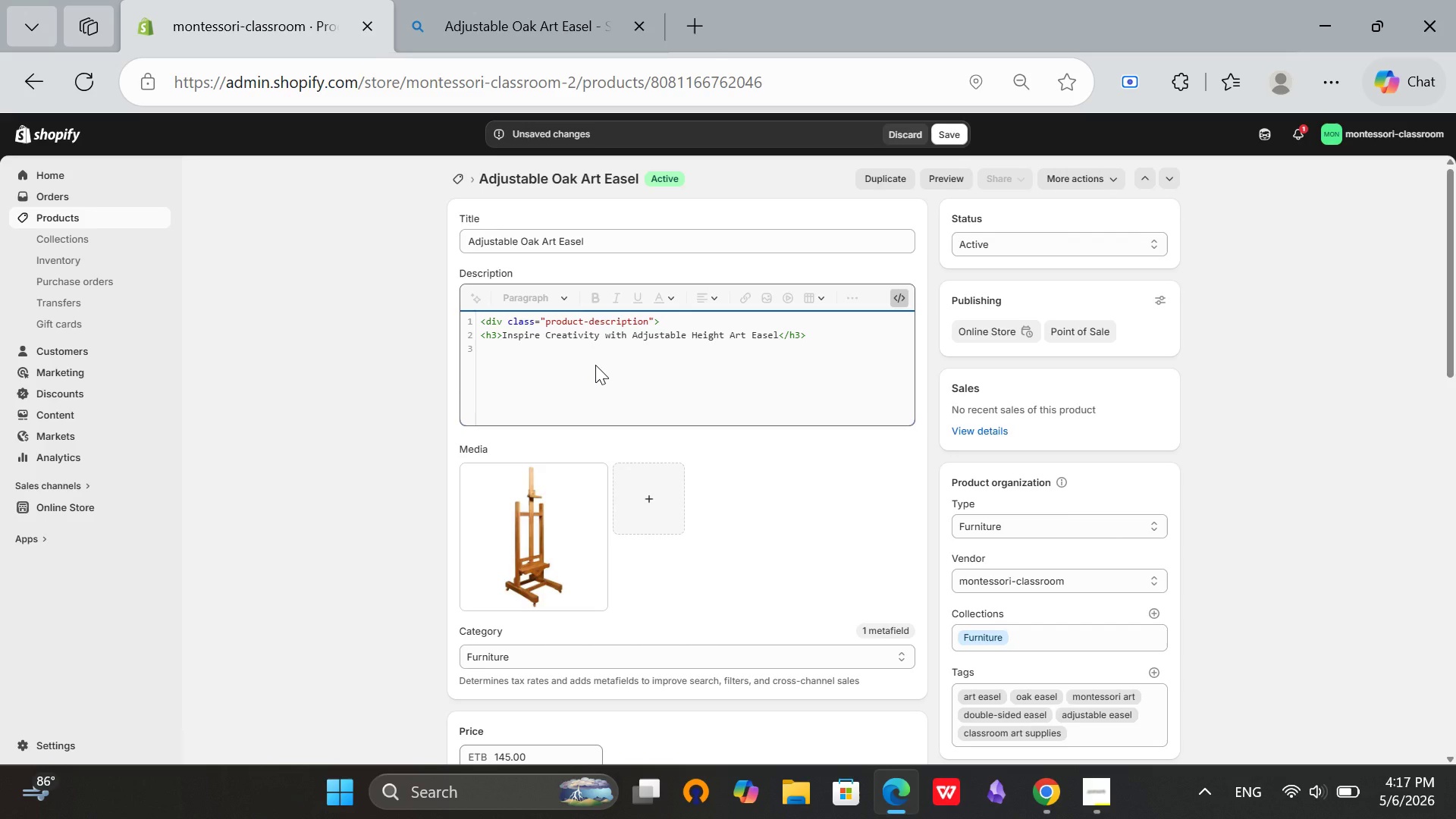 
type(<p>Made from )
 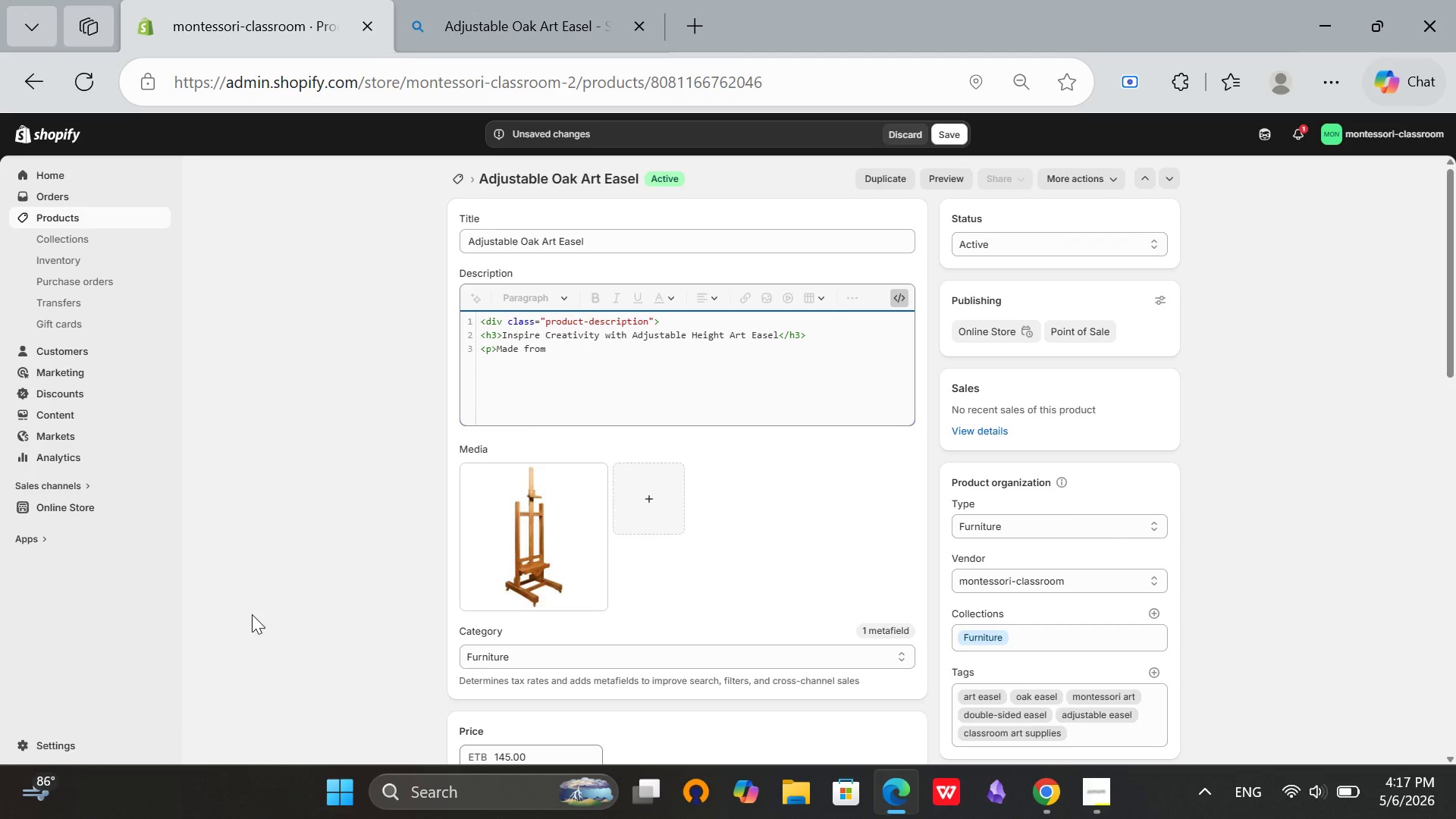 
type(premium American oak, )
 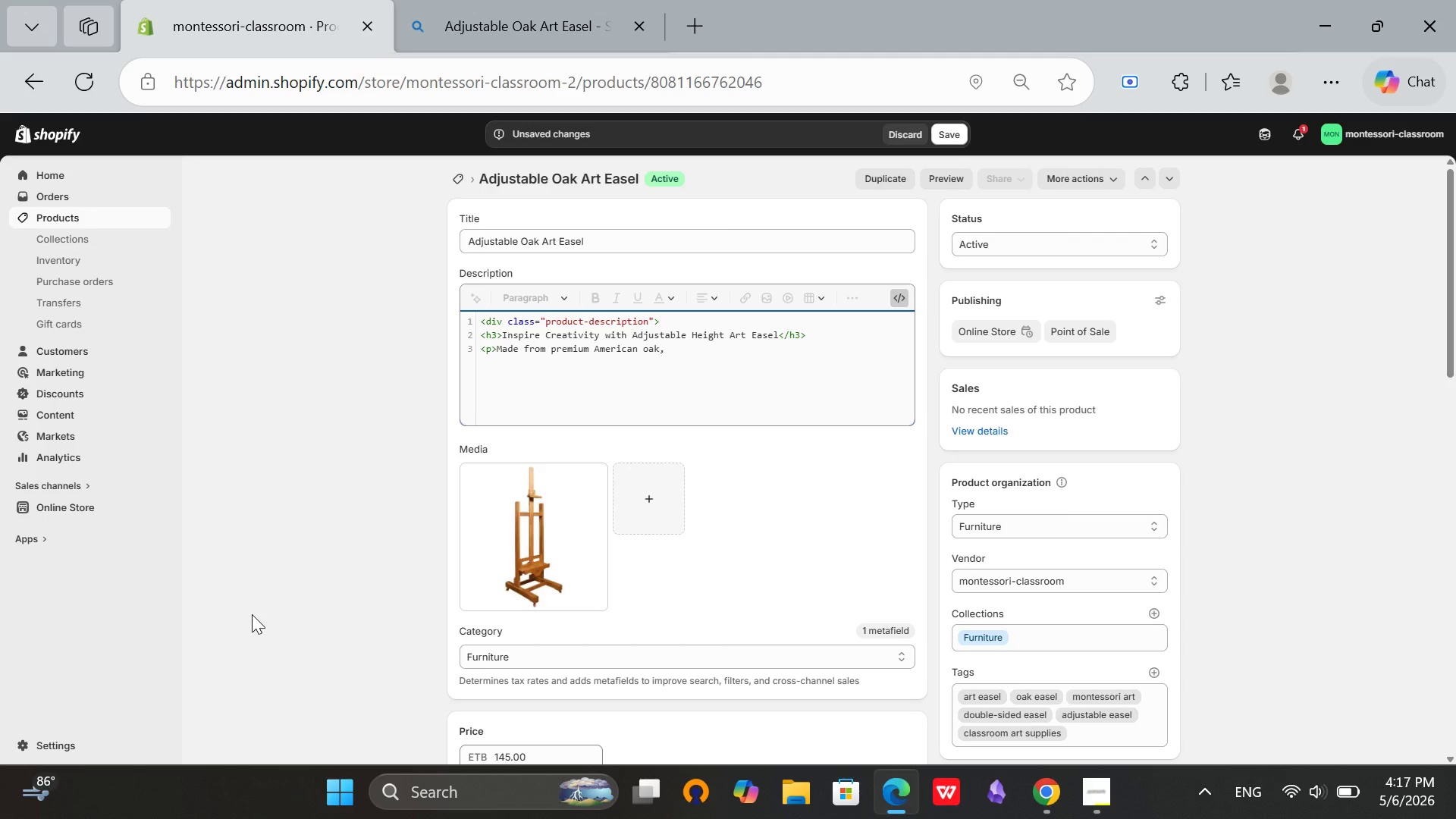 
wait(6.39)
 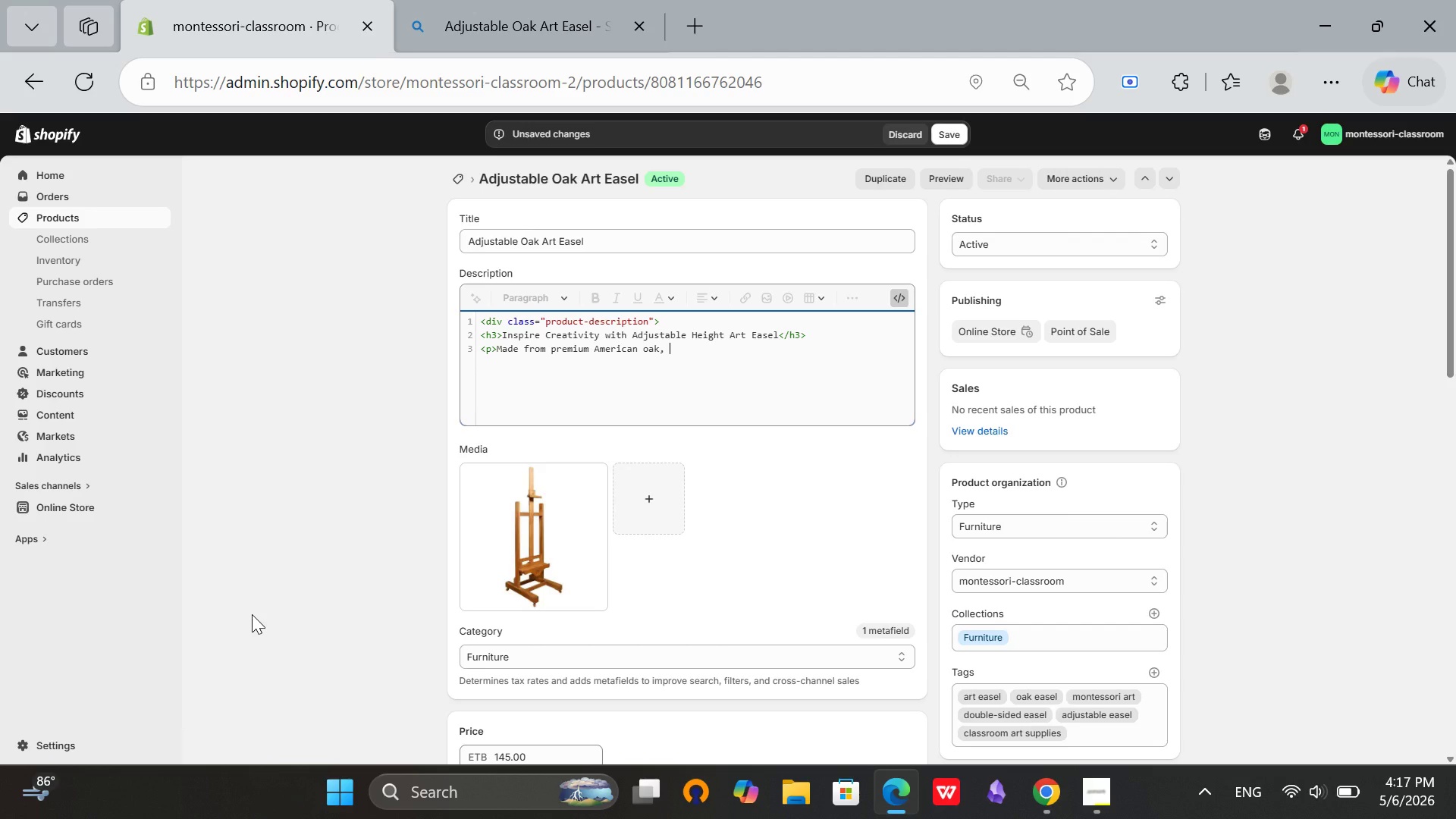 
type(this double-sided art)
 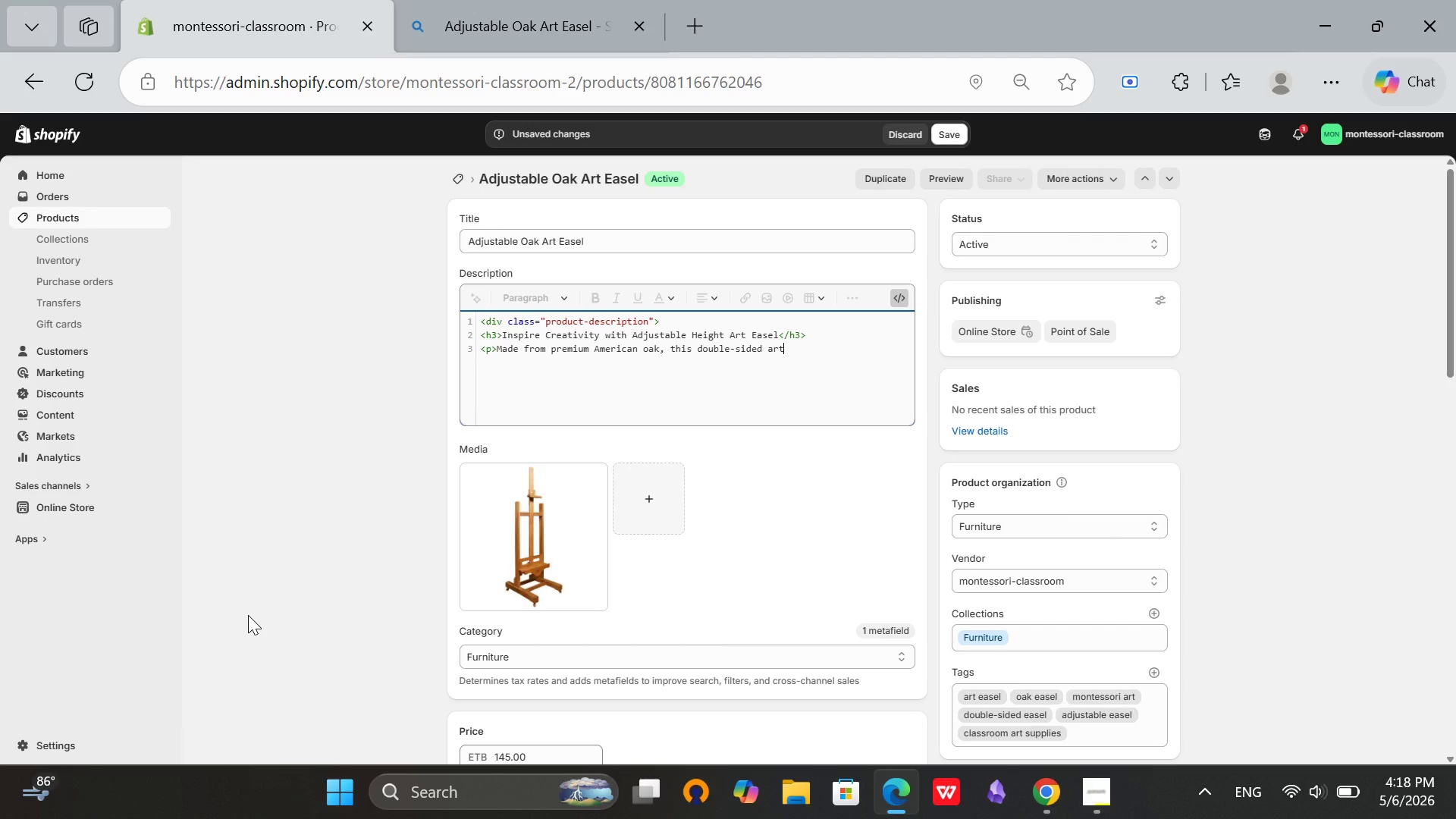 
wait(20.19)
 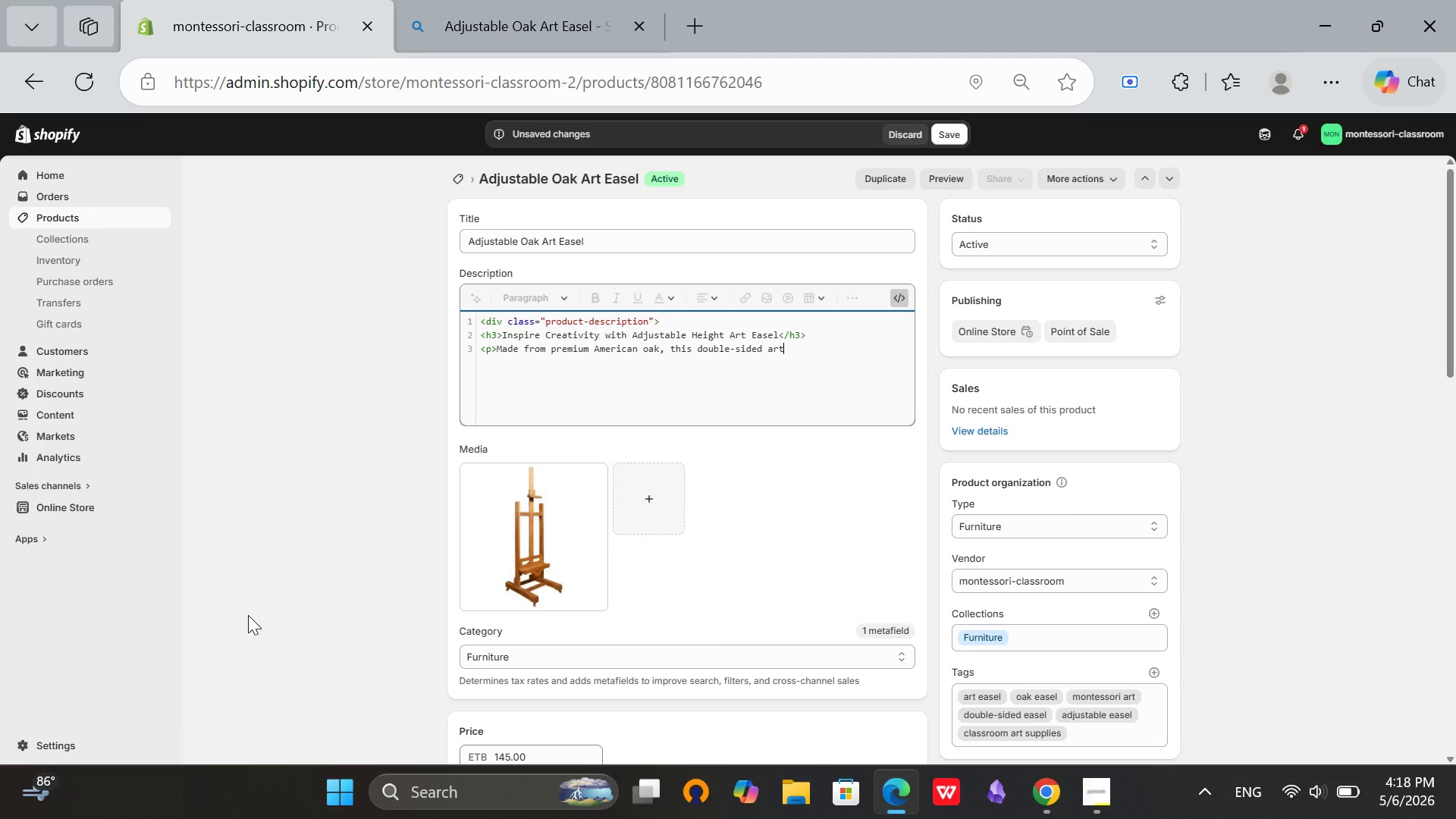 
type( easel grown)
key(Backspace)
type(ws)
key(Backspace)
key(Backspace)
type(s)
 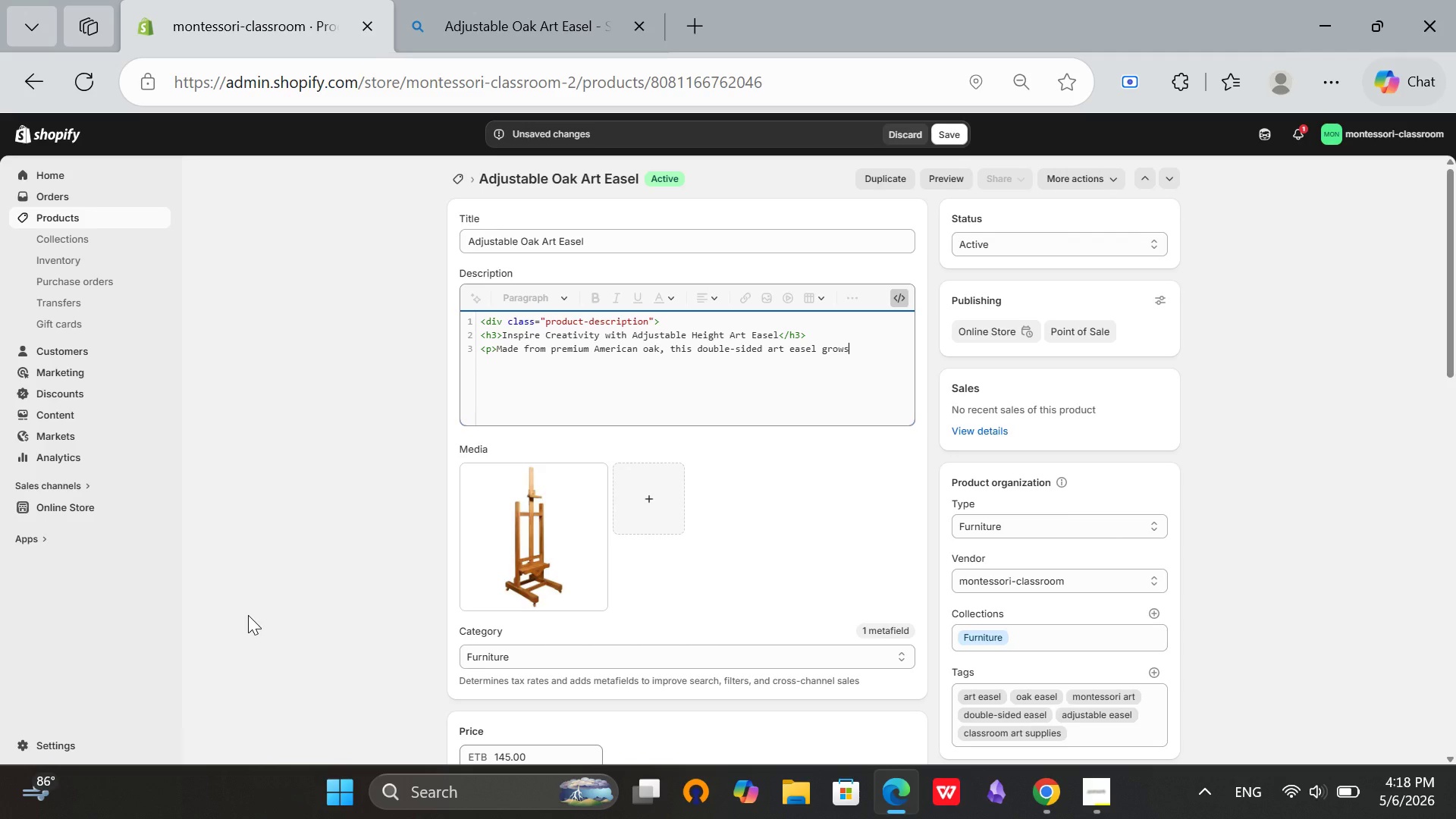 
type( with your child. ONe)
key(Backspace)
key(Backspace)
type(ne side features a magnetic whiteboard, the )
 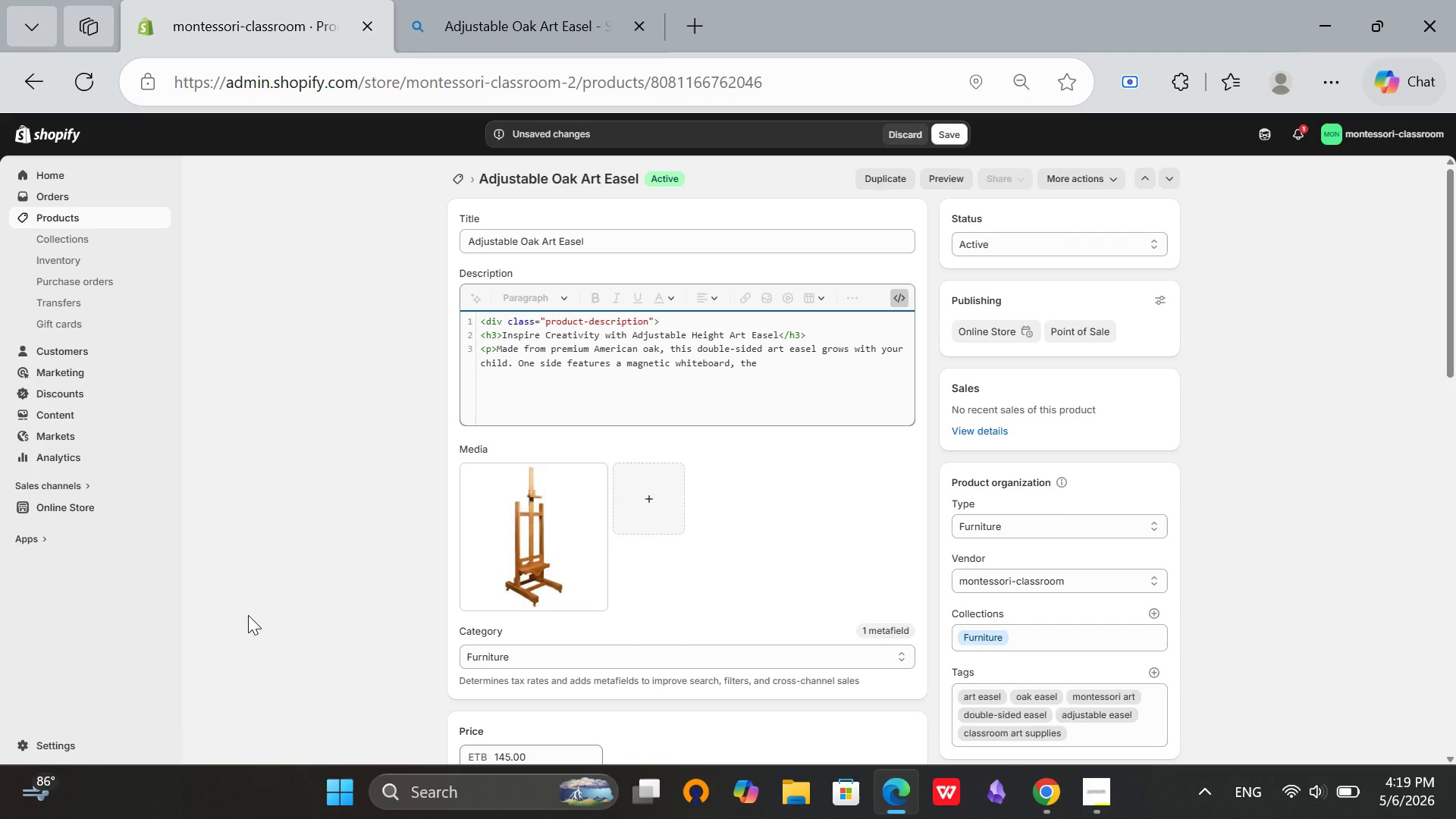 
type(other a chalkboard. The adjustable height meachan)
key(Backspace)
key(Backspace)
key(Backspace)
key(Backspace)
key(Backspace)
type(chanism)
 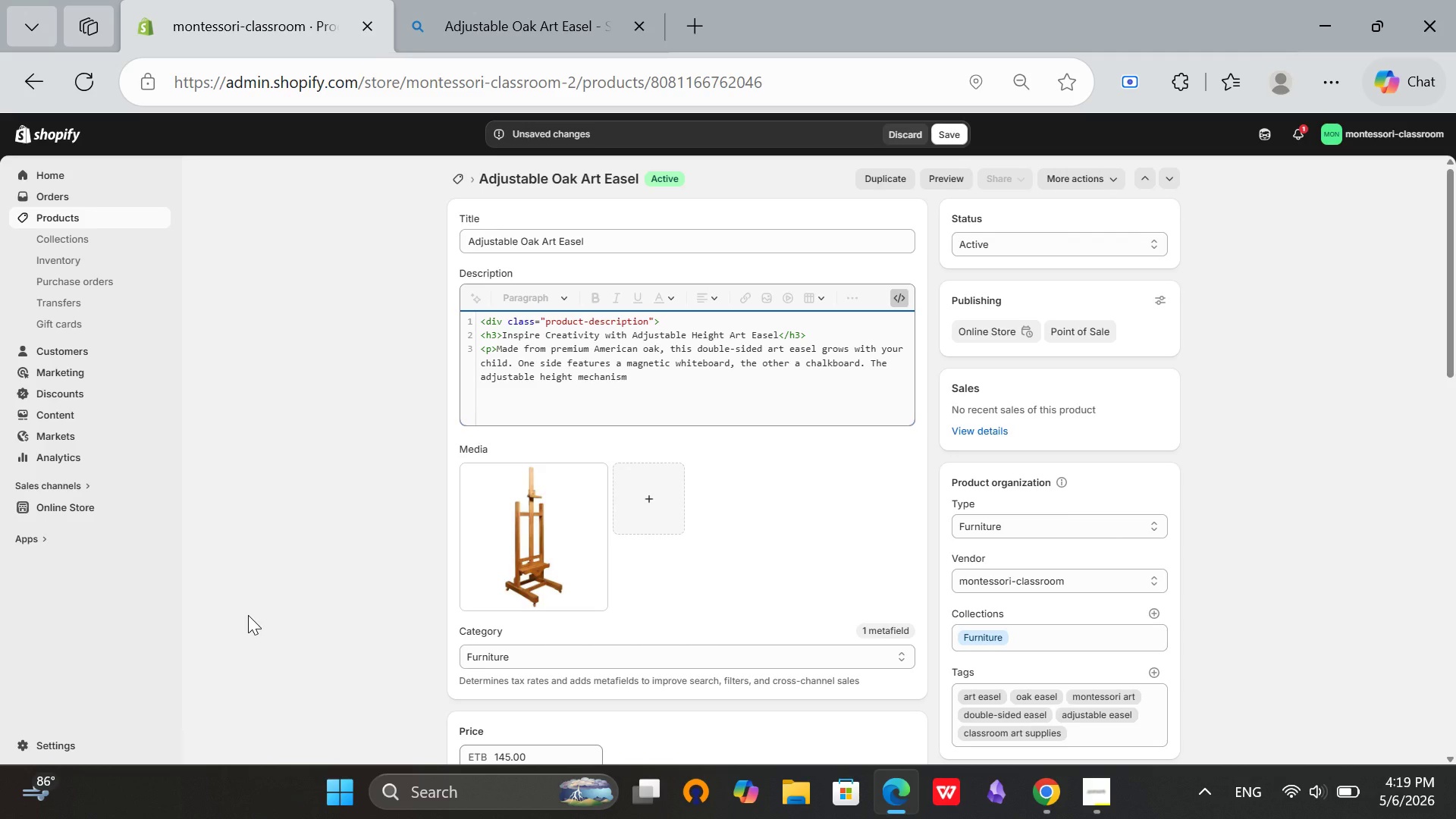 
type( (75-120cm) encures)
key(Backspace)
key(Backspace)
key(Backspace)
key(Backspace)
key(Backspace)
type(sures proper)
 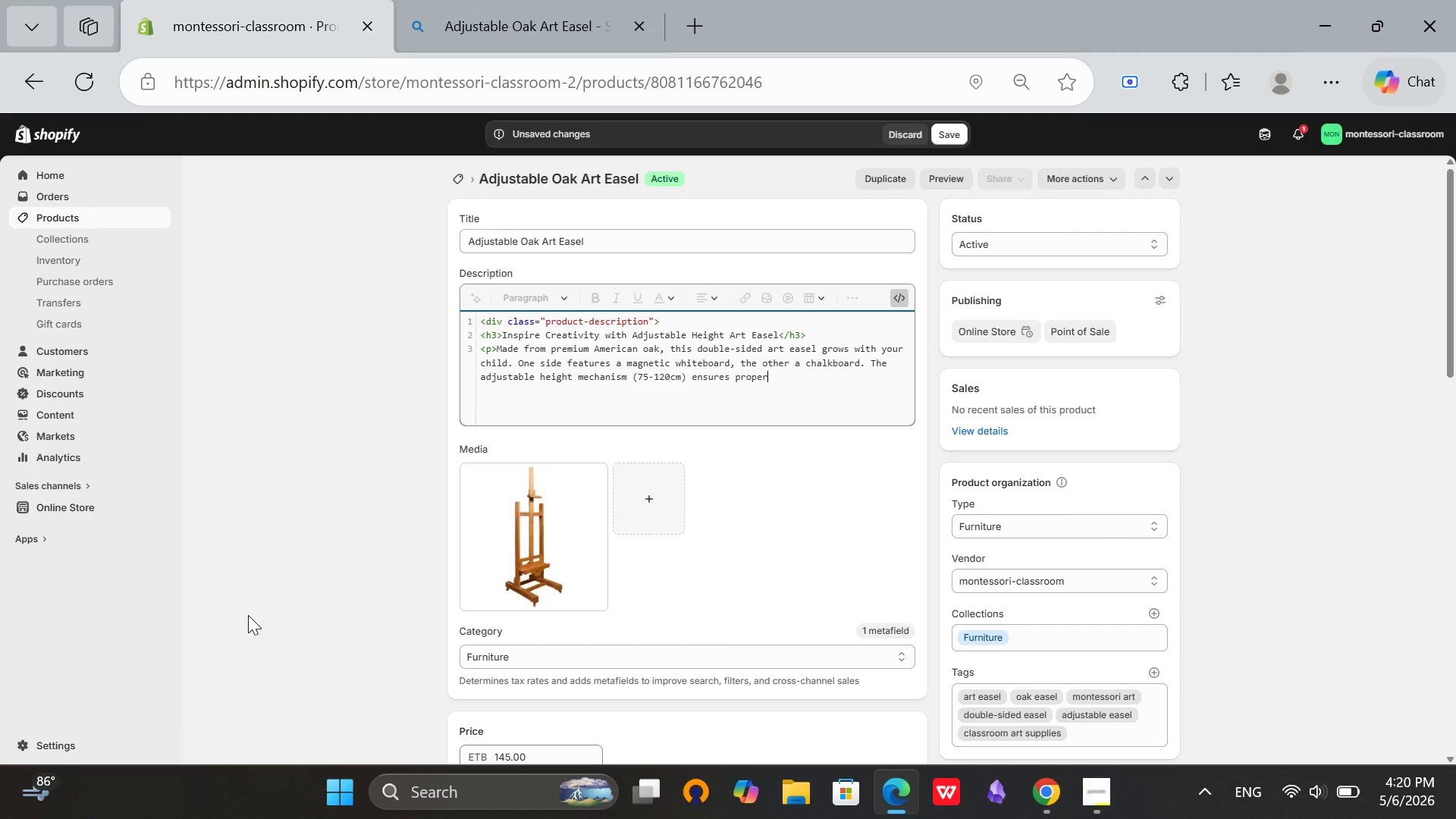 
key(Space)
 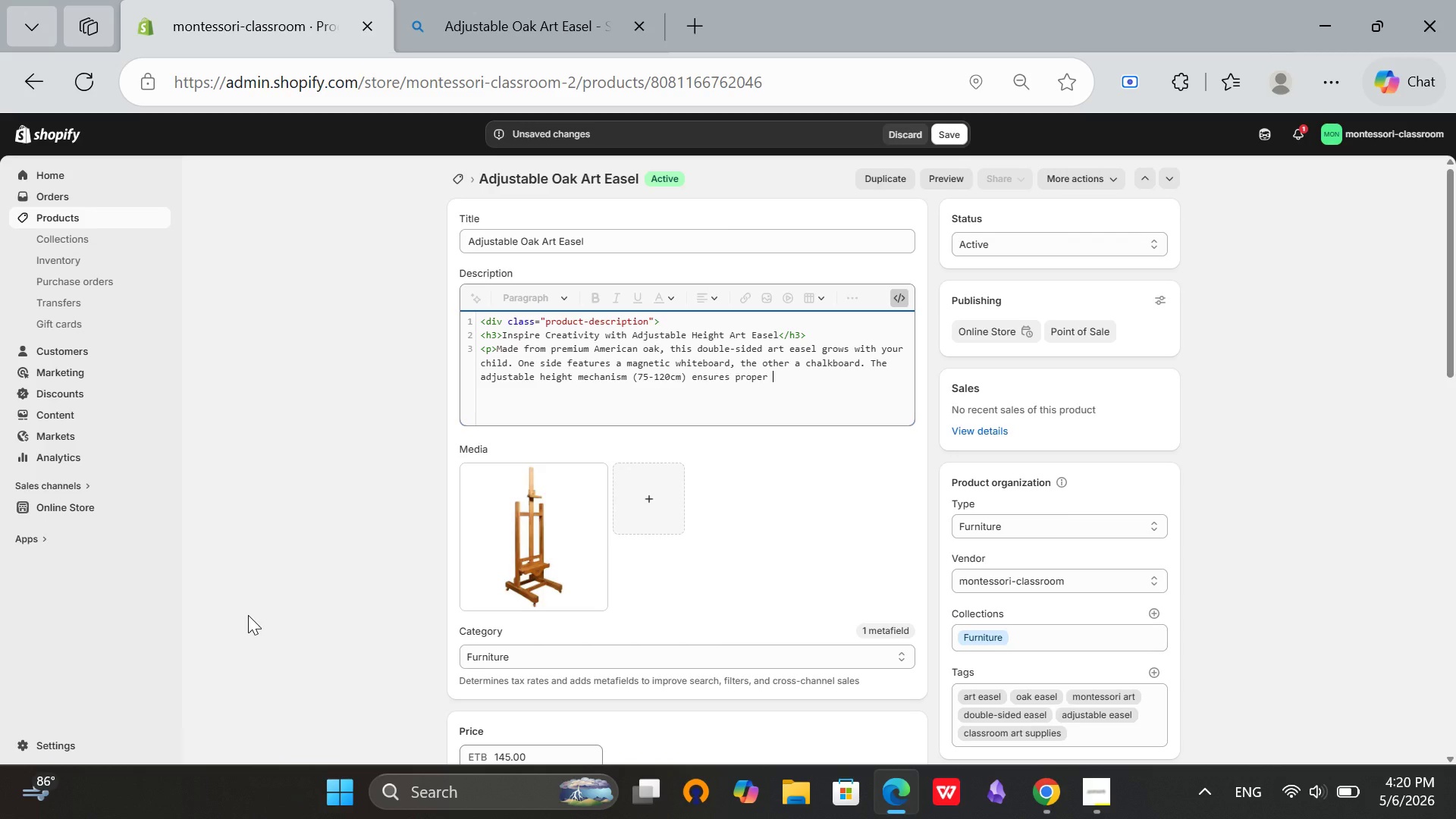 
type(erg)
 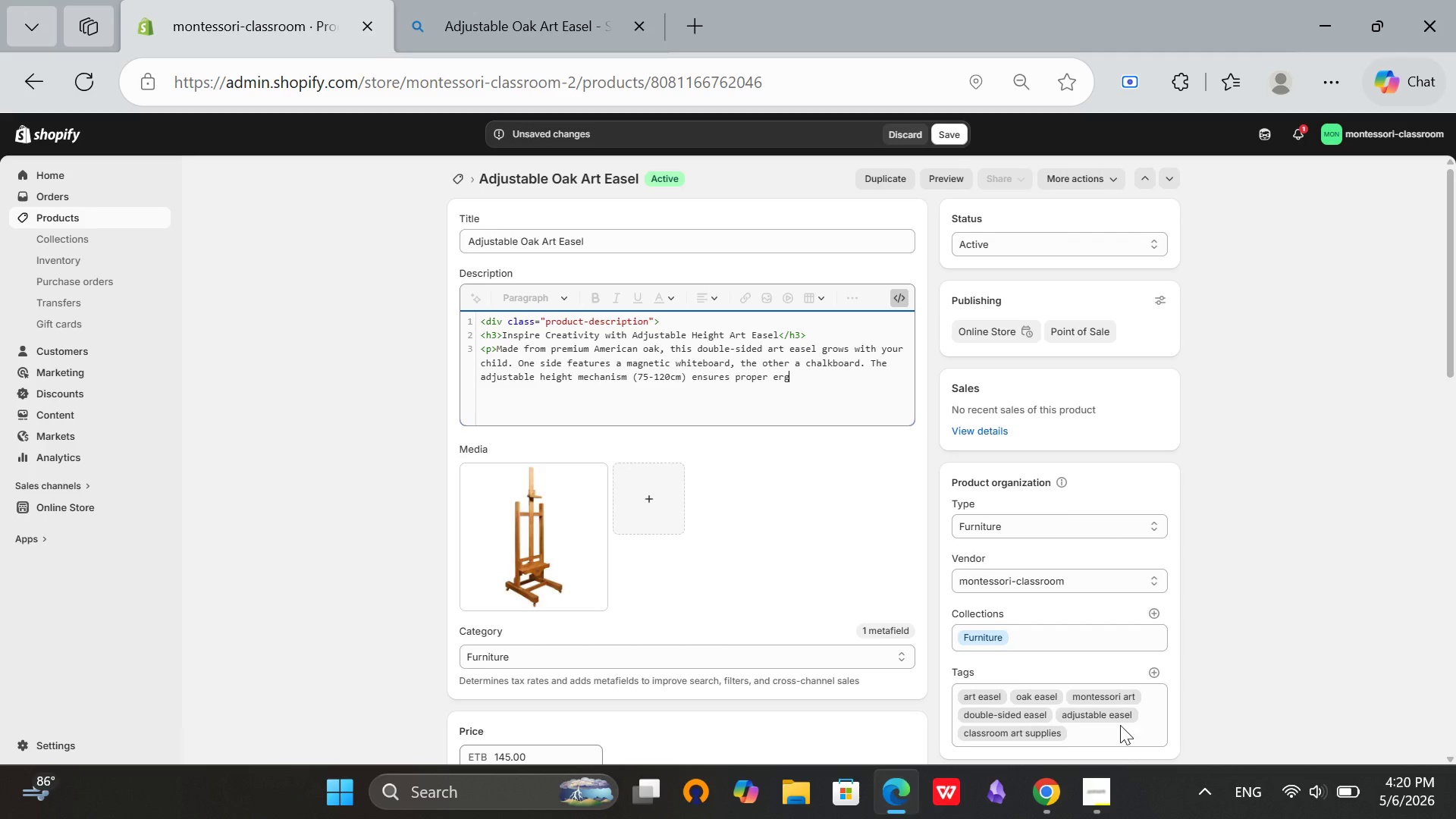 
left_click([1102, 803])